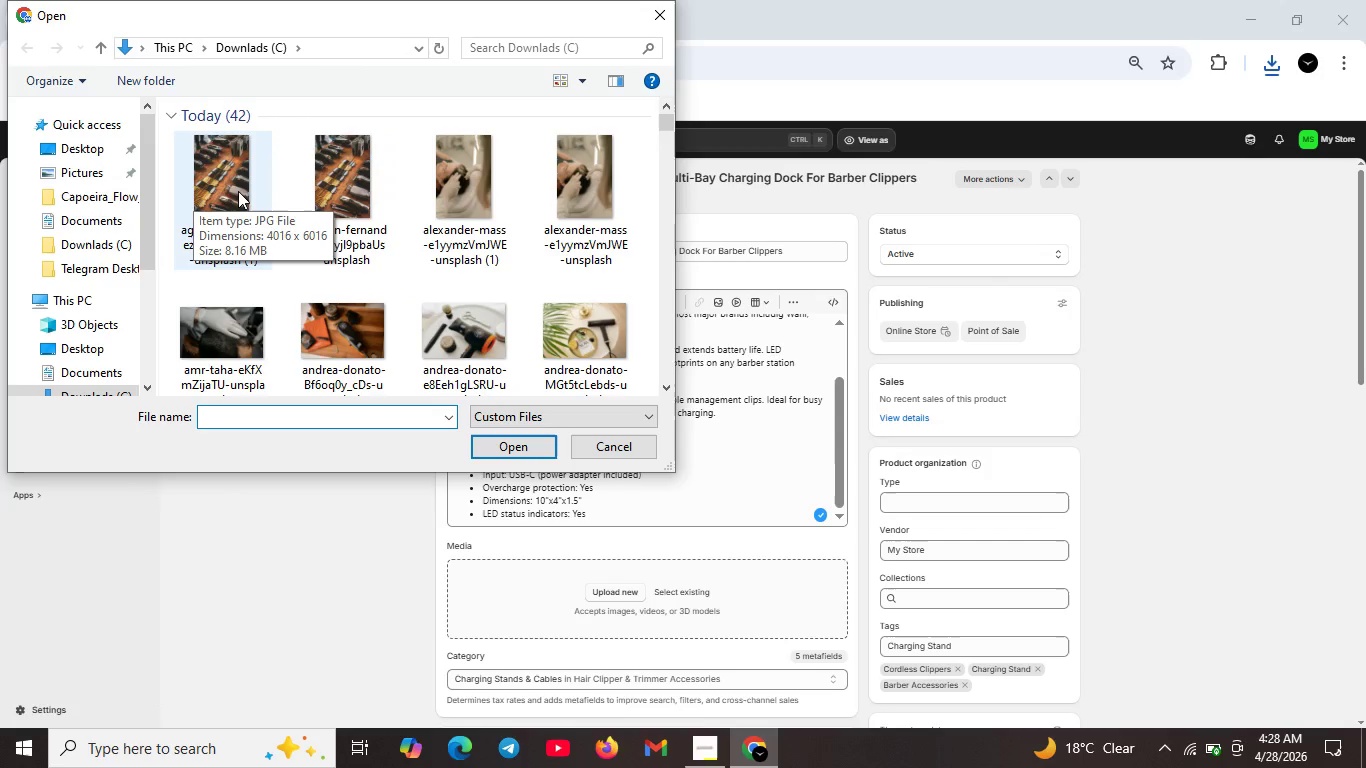 
left_click([243, 191])
 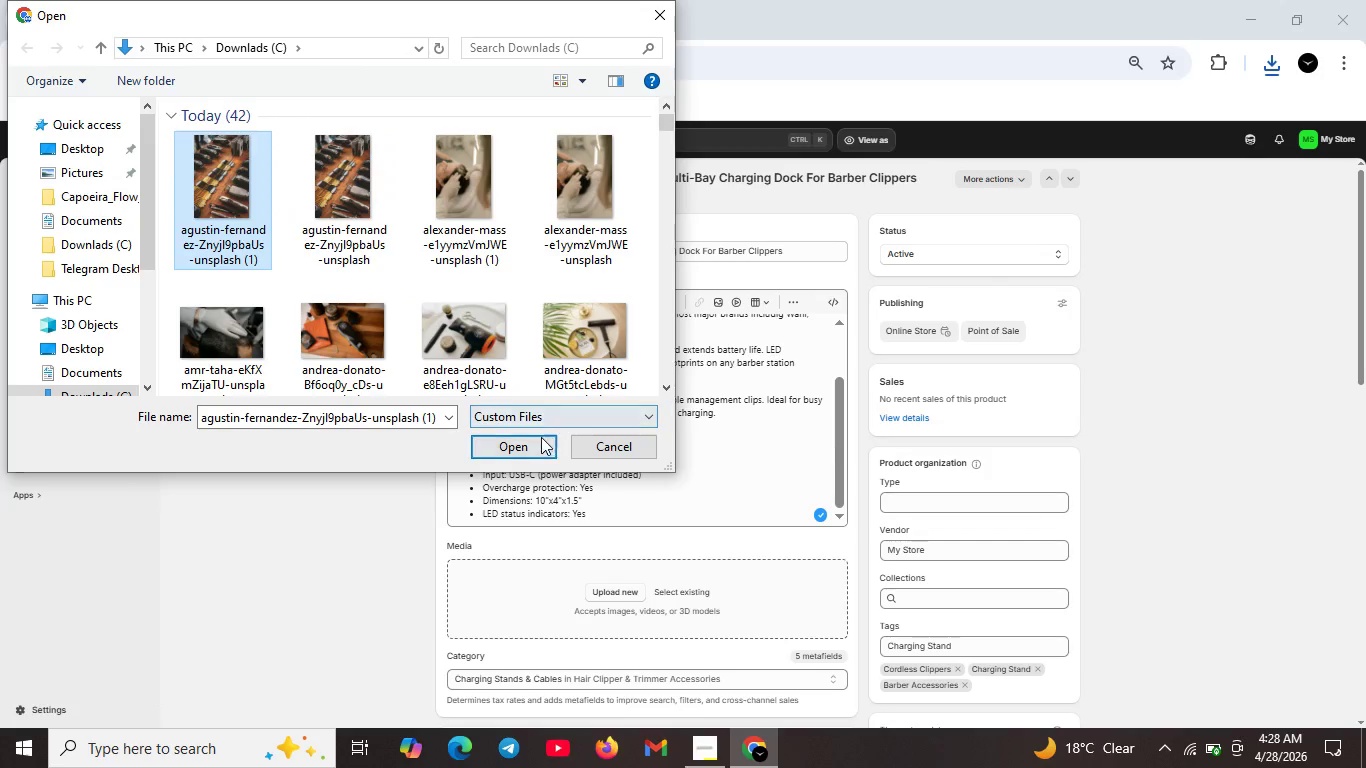 
left_click([538, 440])
 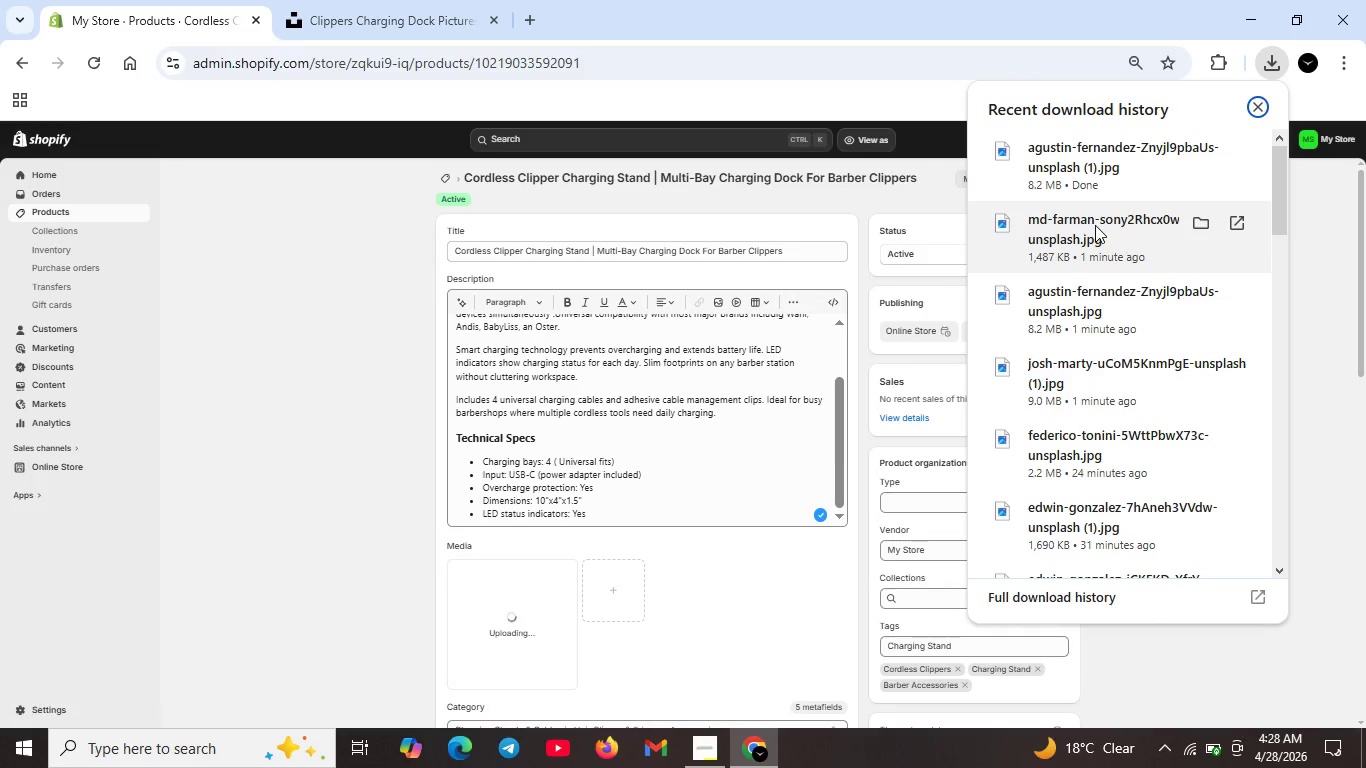 
wait(6.36)
 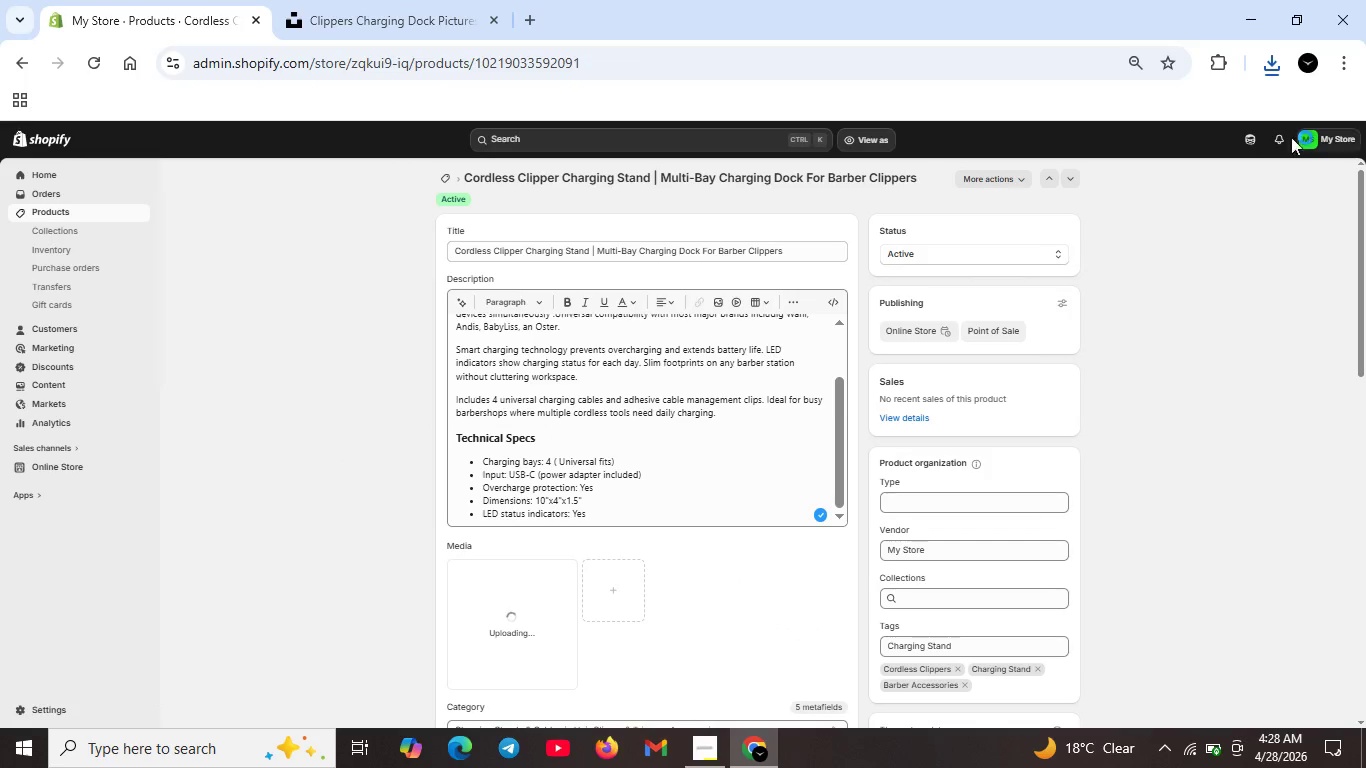 
scroll: coordinate [1087, 260], scroll_direction: down, amount: 1.0
 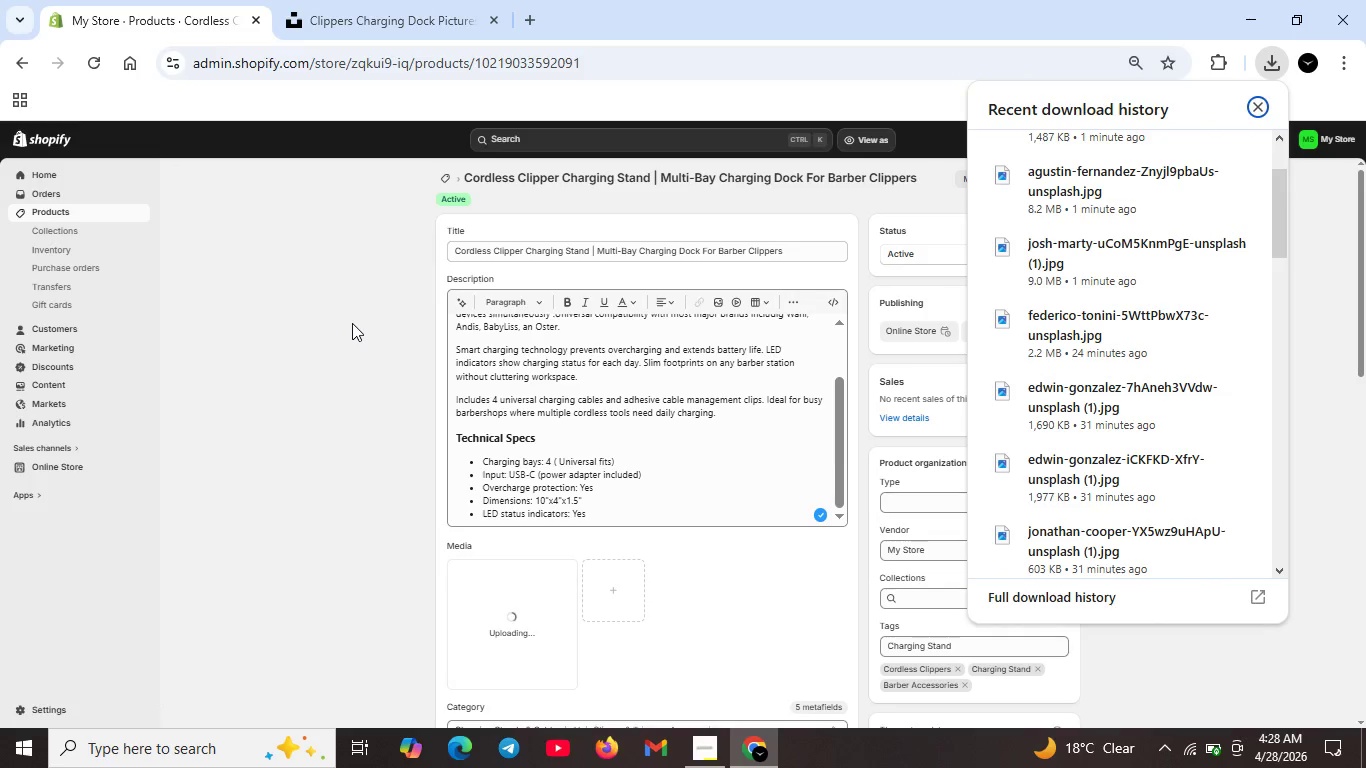 
left_click([352, 323])
 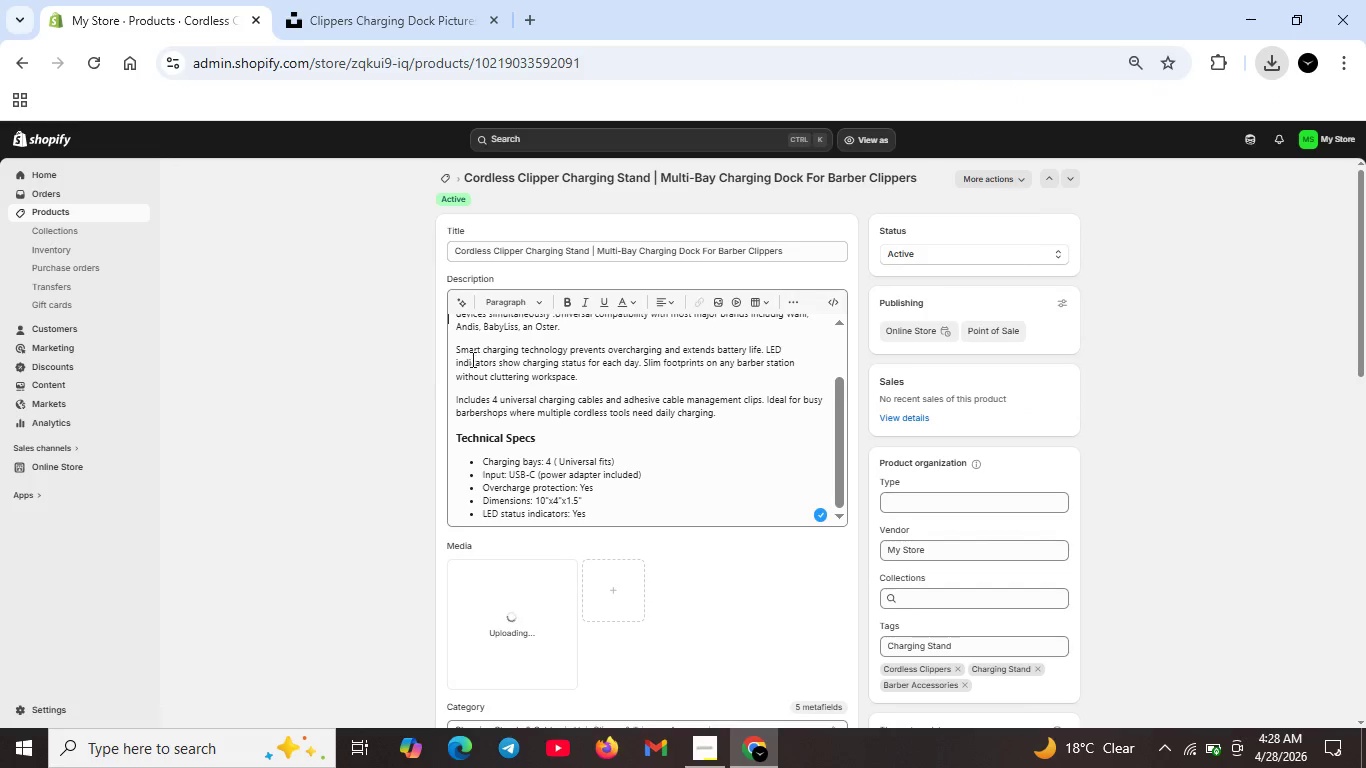 
scroll: coordinate [485, 362], scroll_direction: down, amount: 1.0
 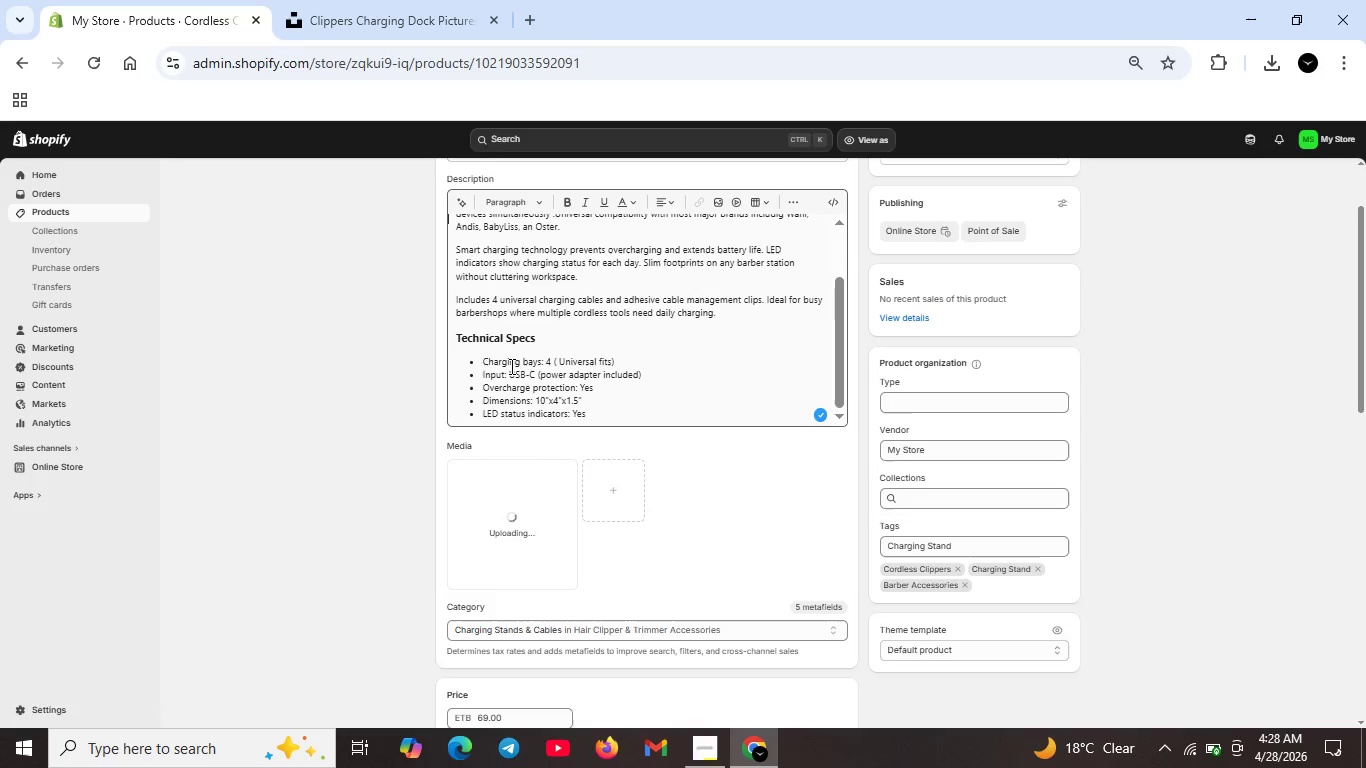 
wait(34.24)
 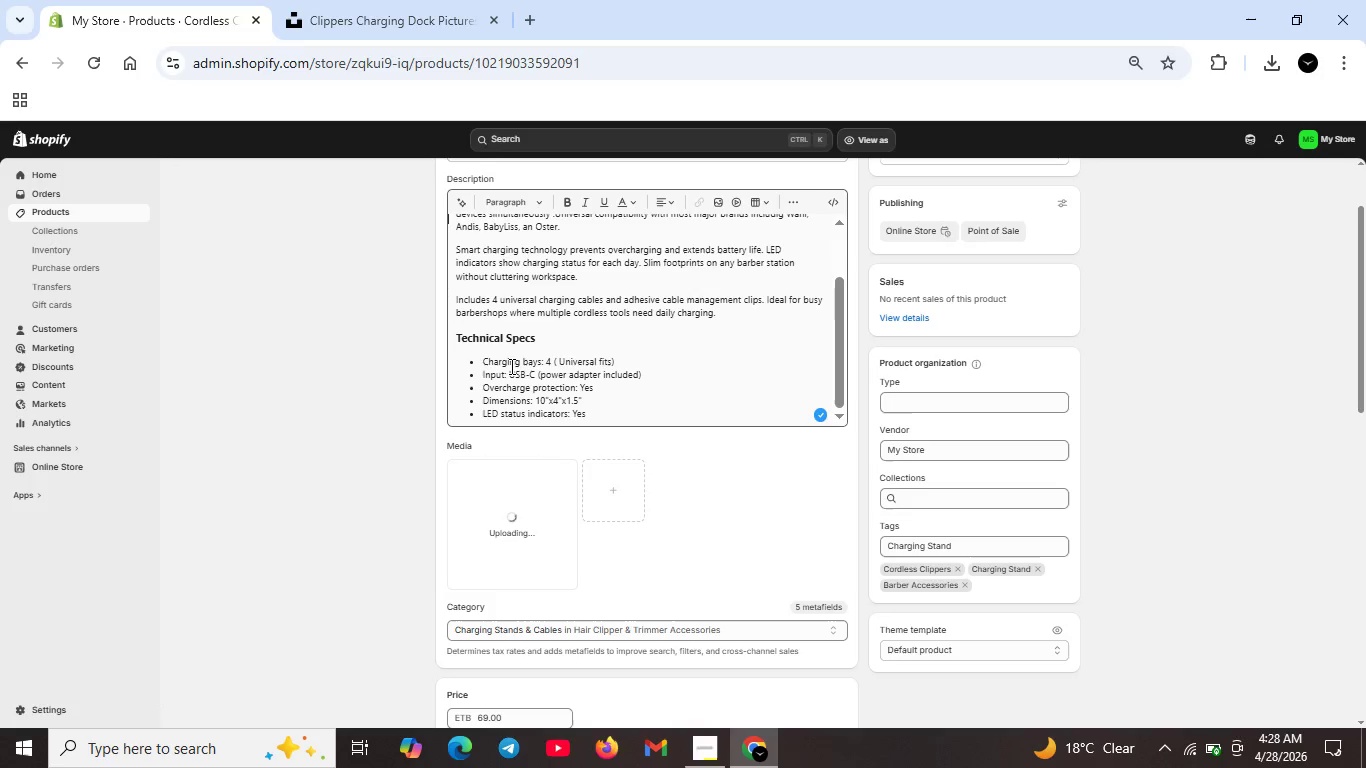 
left_click([610, 492])
 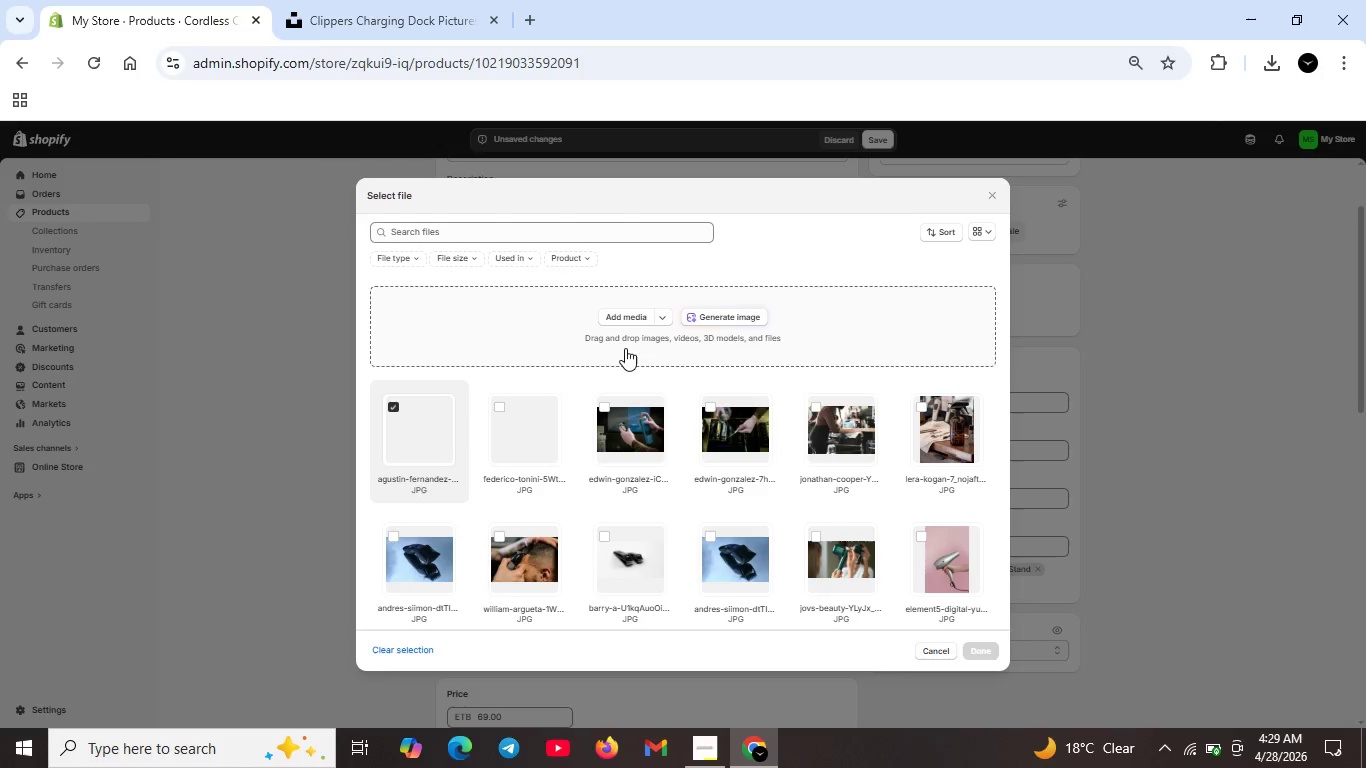 
left_click([625, 316])
 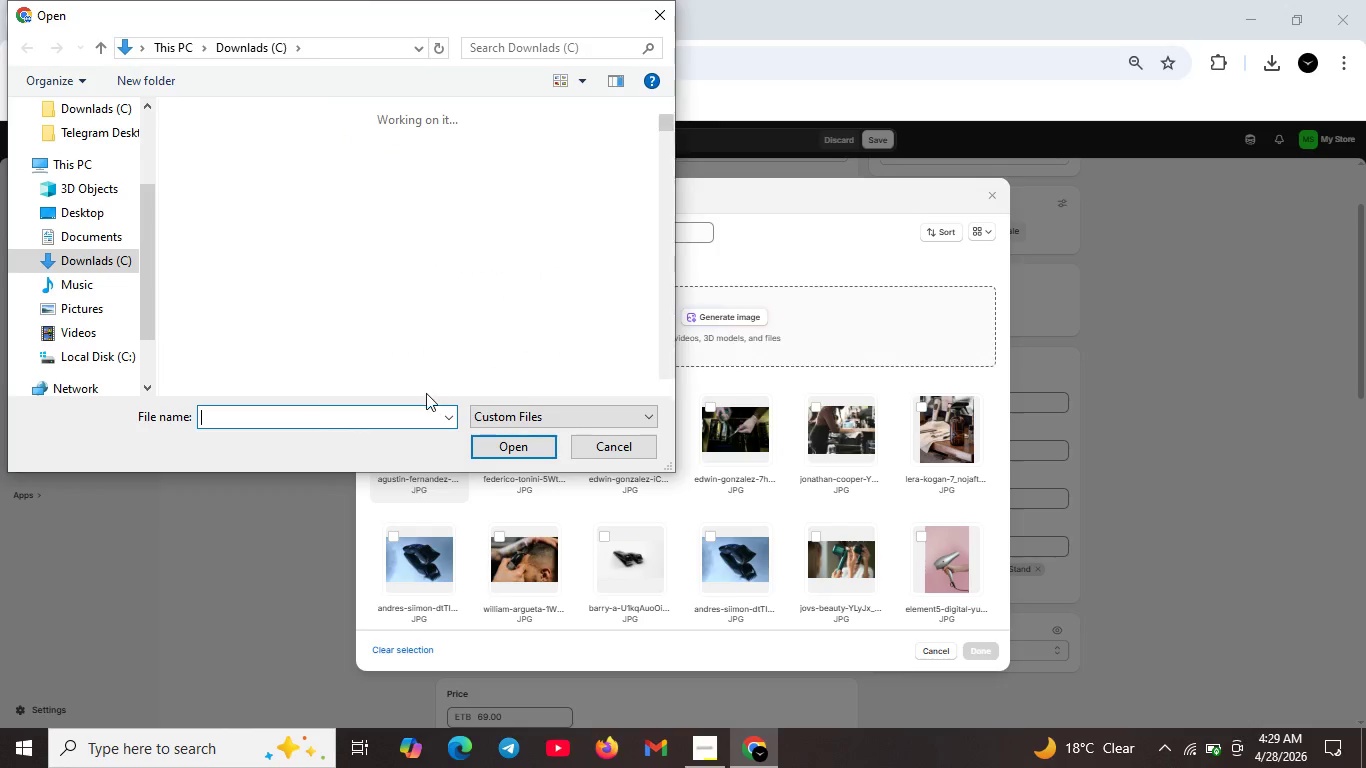 
type(md)
 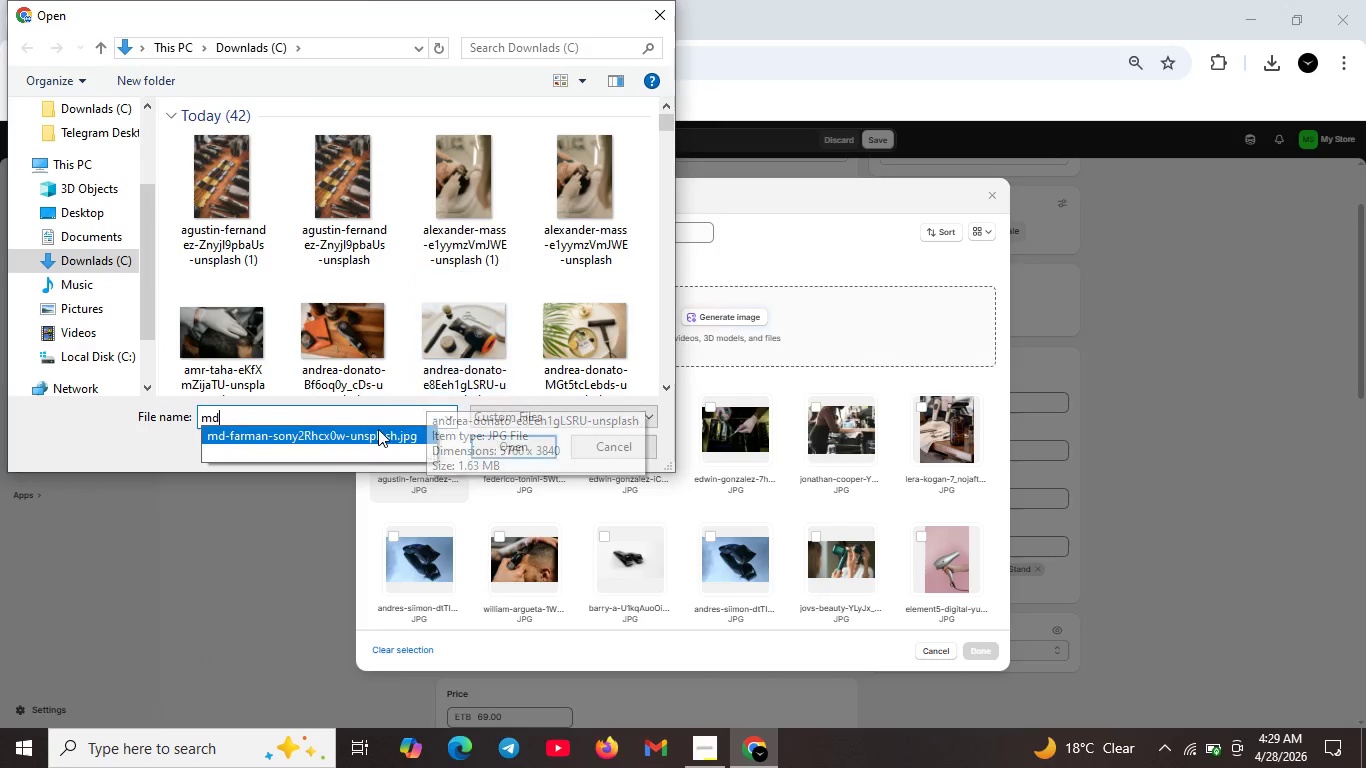 
left_click([378, 429])
 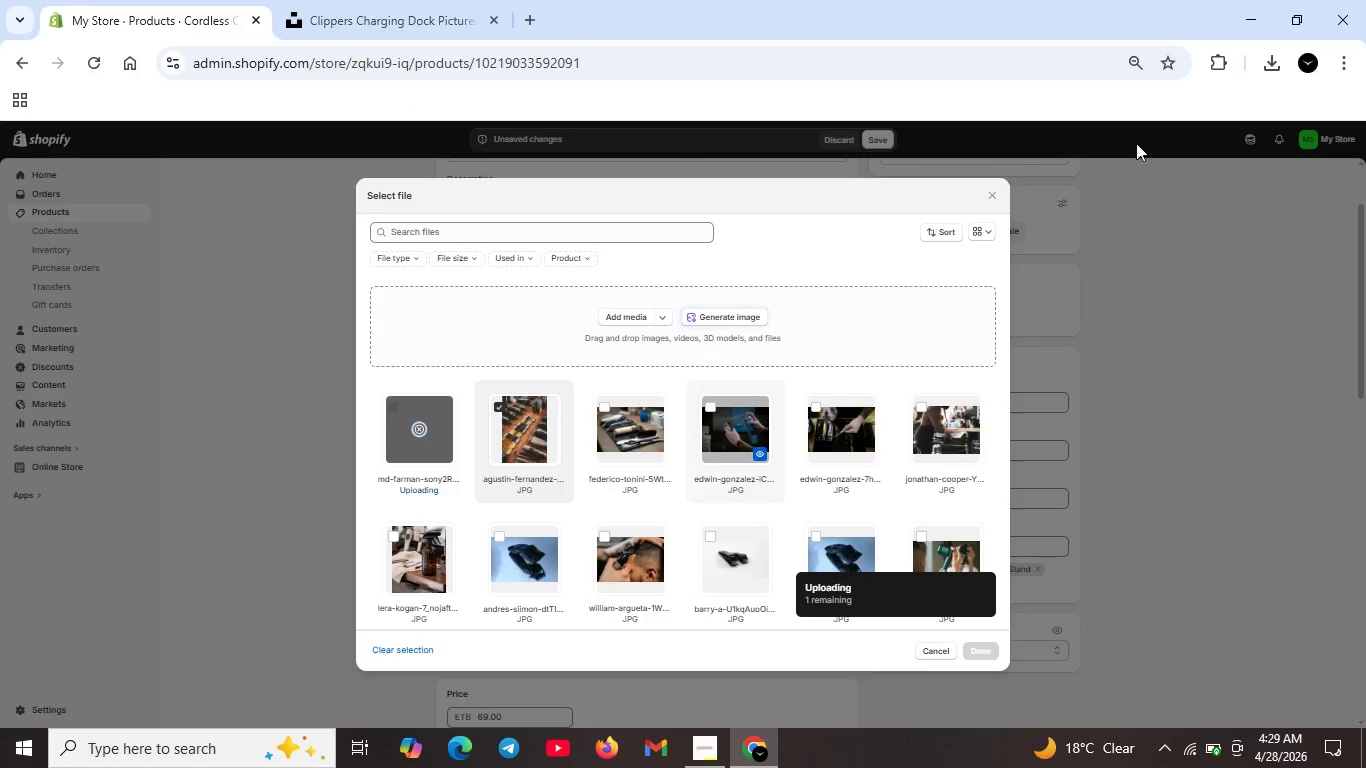 
left_click([1271, 62])
 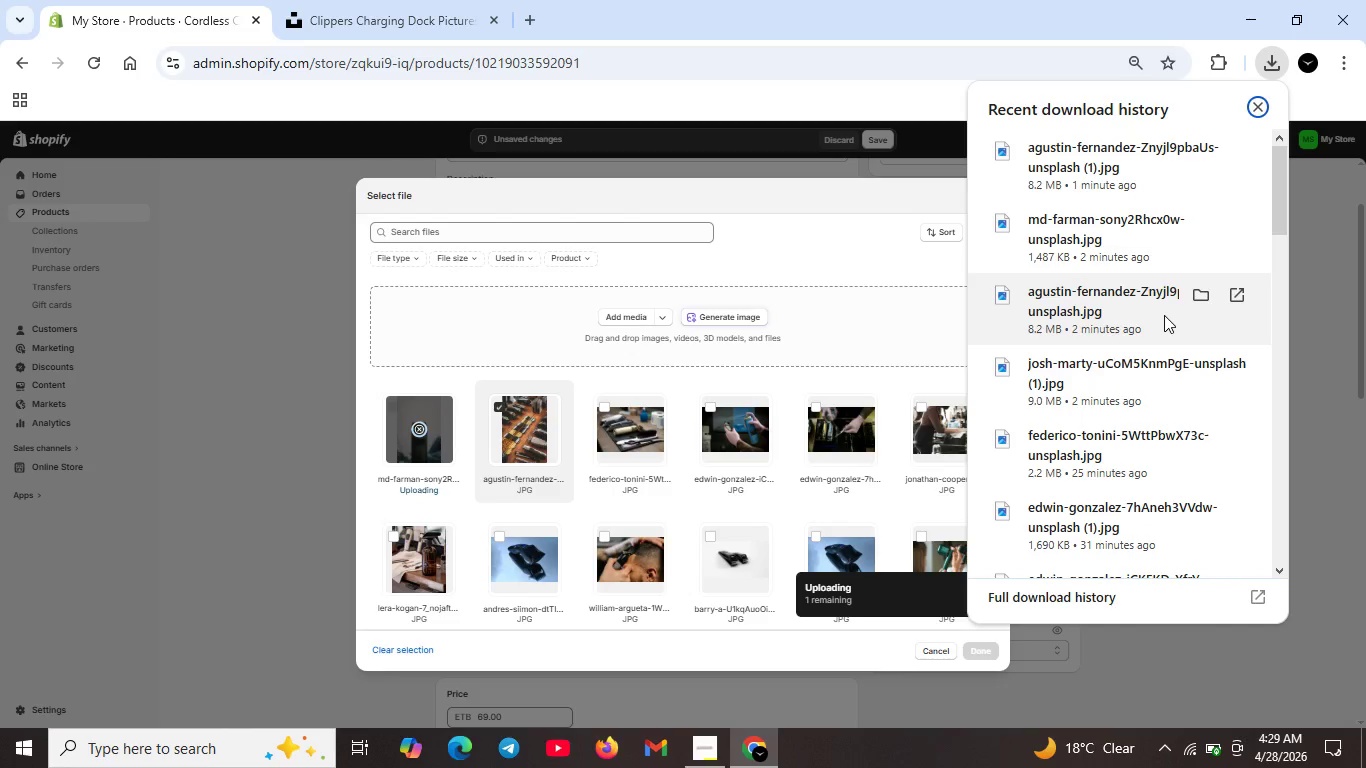 
left_click([1327, 354])
 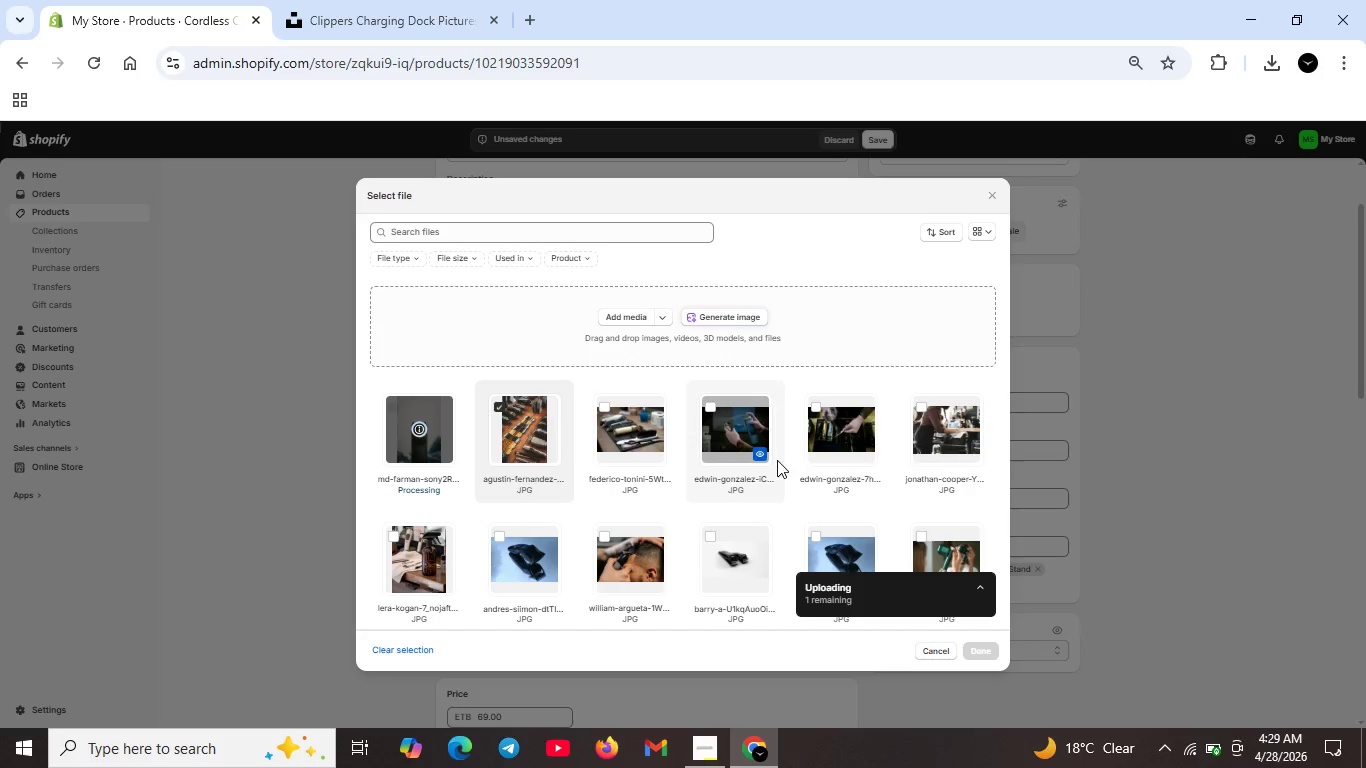 
left_click([398, 26])
 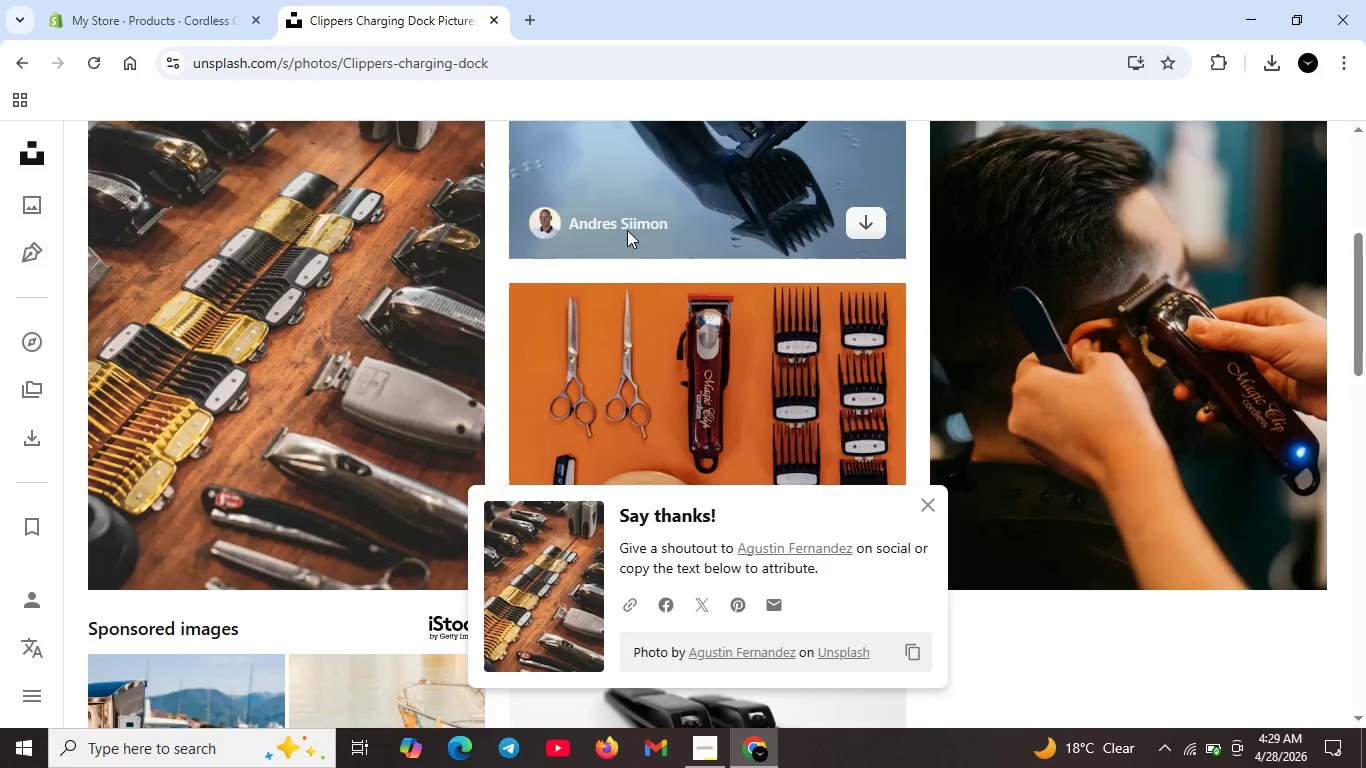 
scroll: coordinate [447, 264], scroll_direction: up, amount: 13.0
 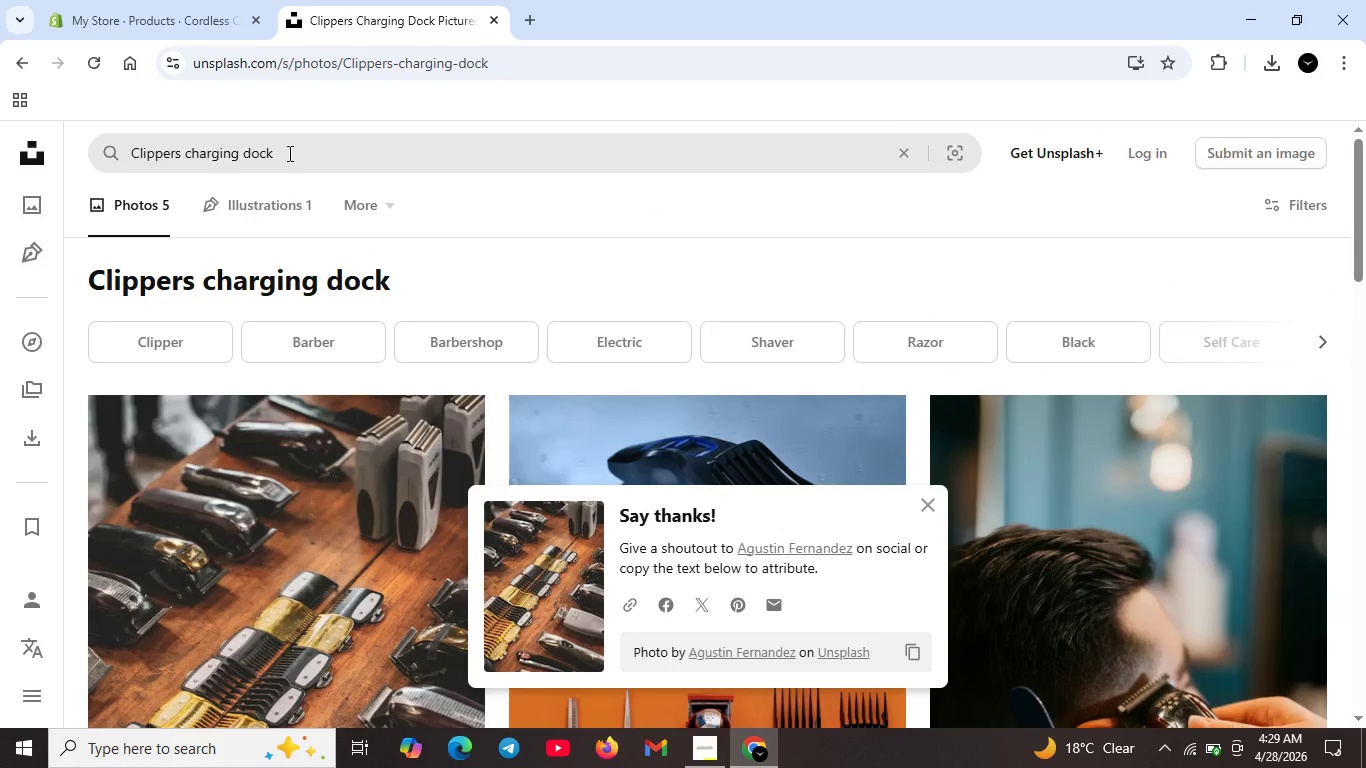 
left_click_drag(start_coordinate=[288, 153], to_coordinate=[184, 150])
 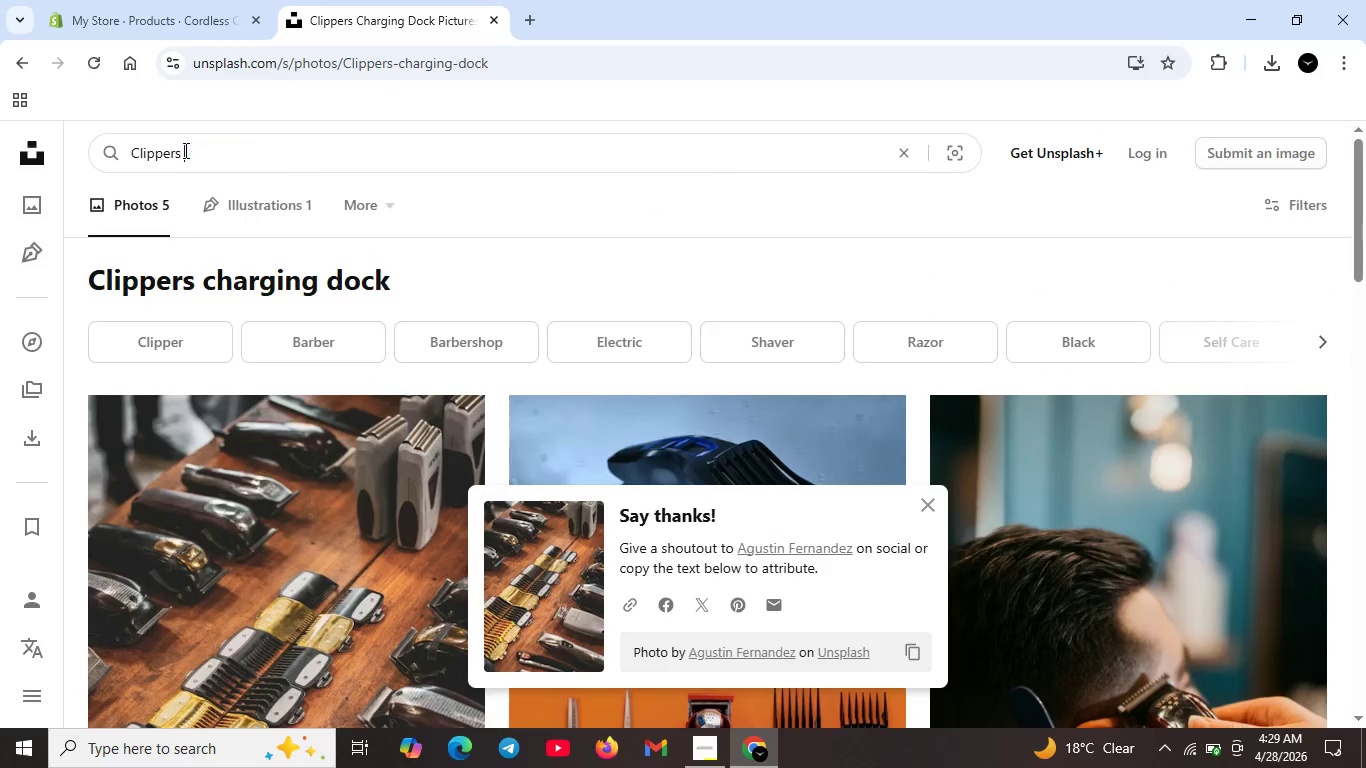 
key(Backspace)
type( ca)
key(Backspace)
type(haring station)
 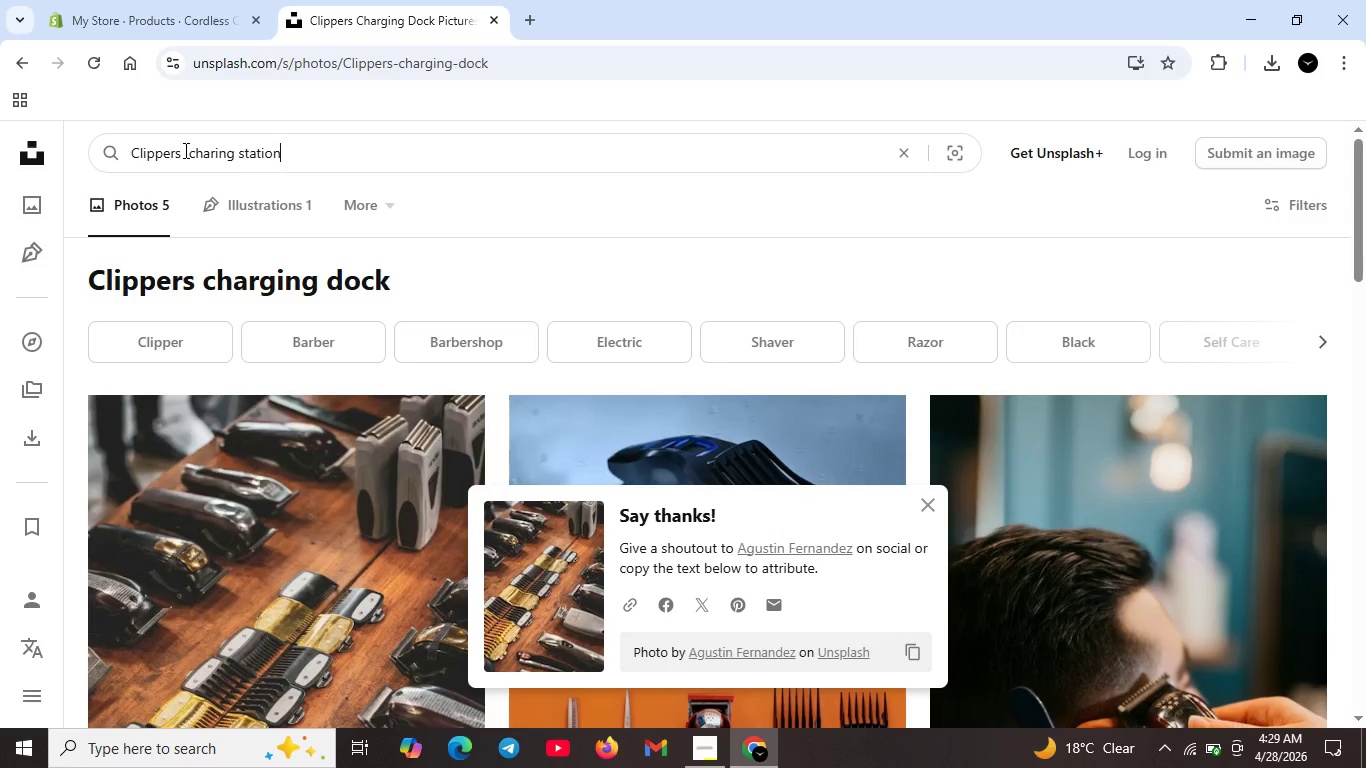 
key(ArrowLeft)
 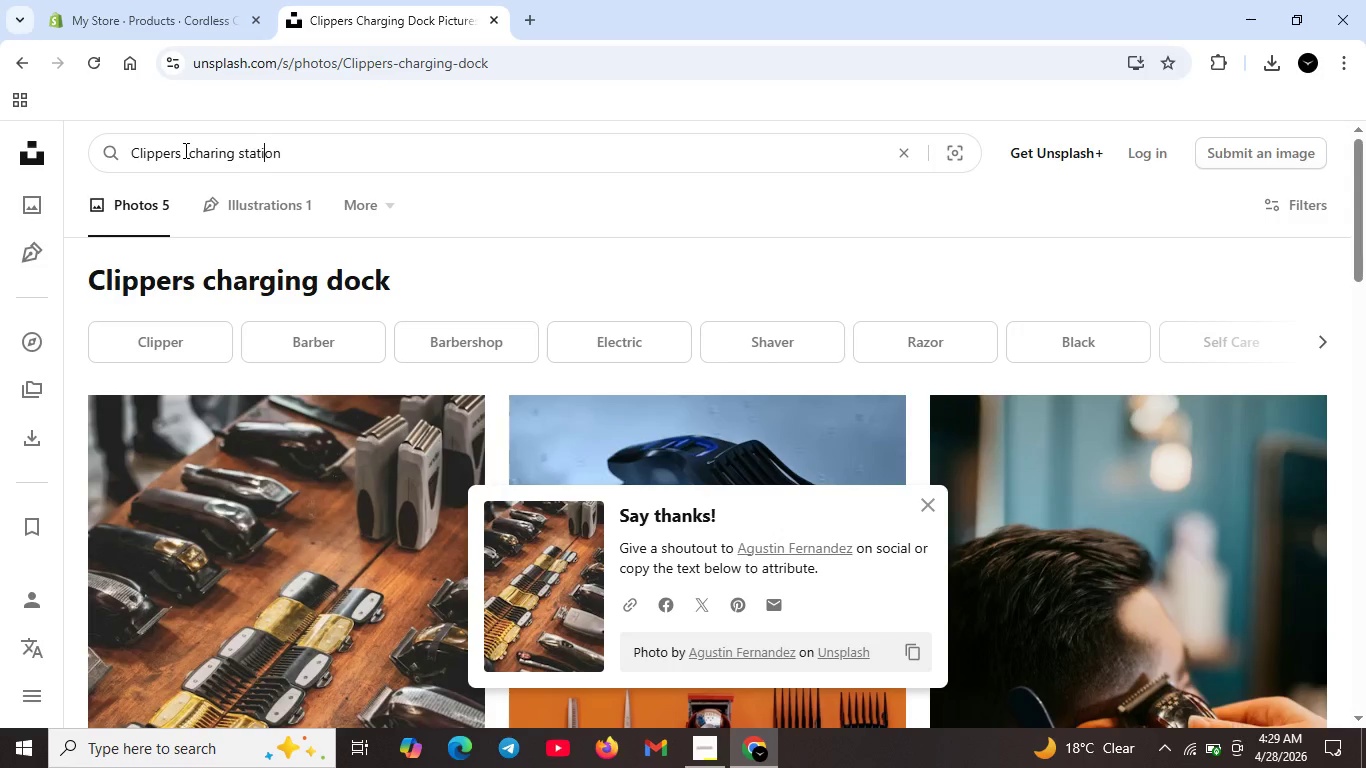 
key(ArrowLeft)
 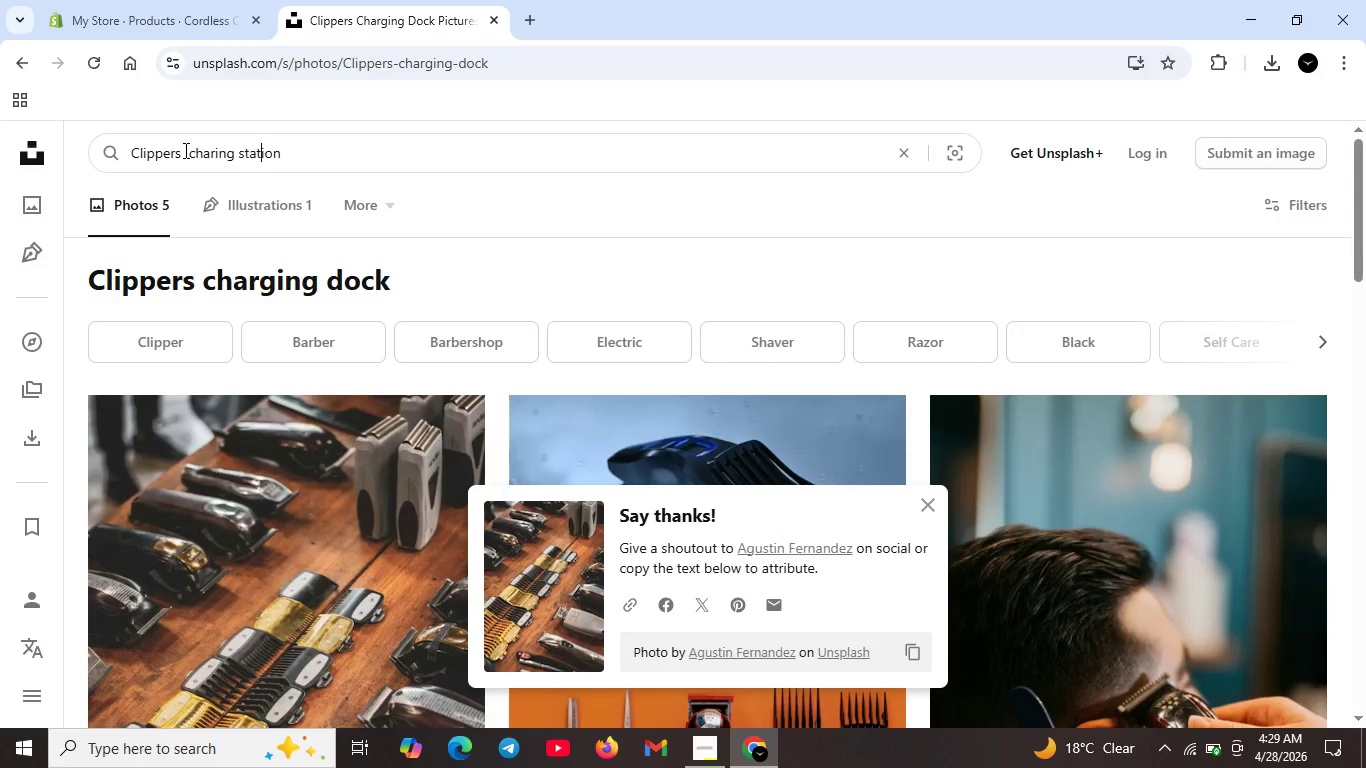 
key(ArrowLeft)
 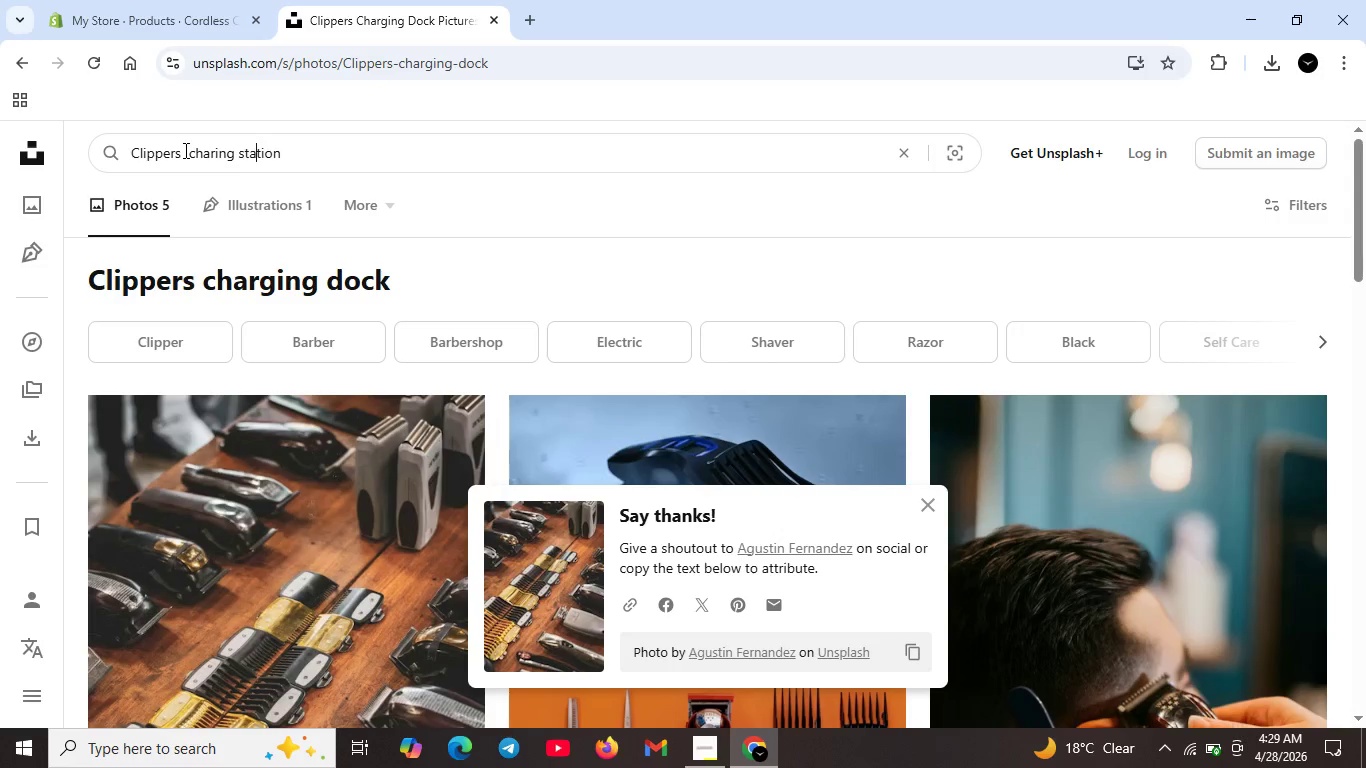 
key(ArrowLeft)
 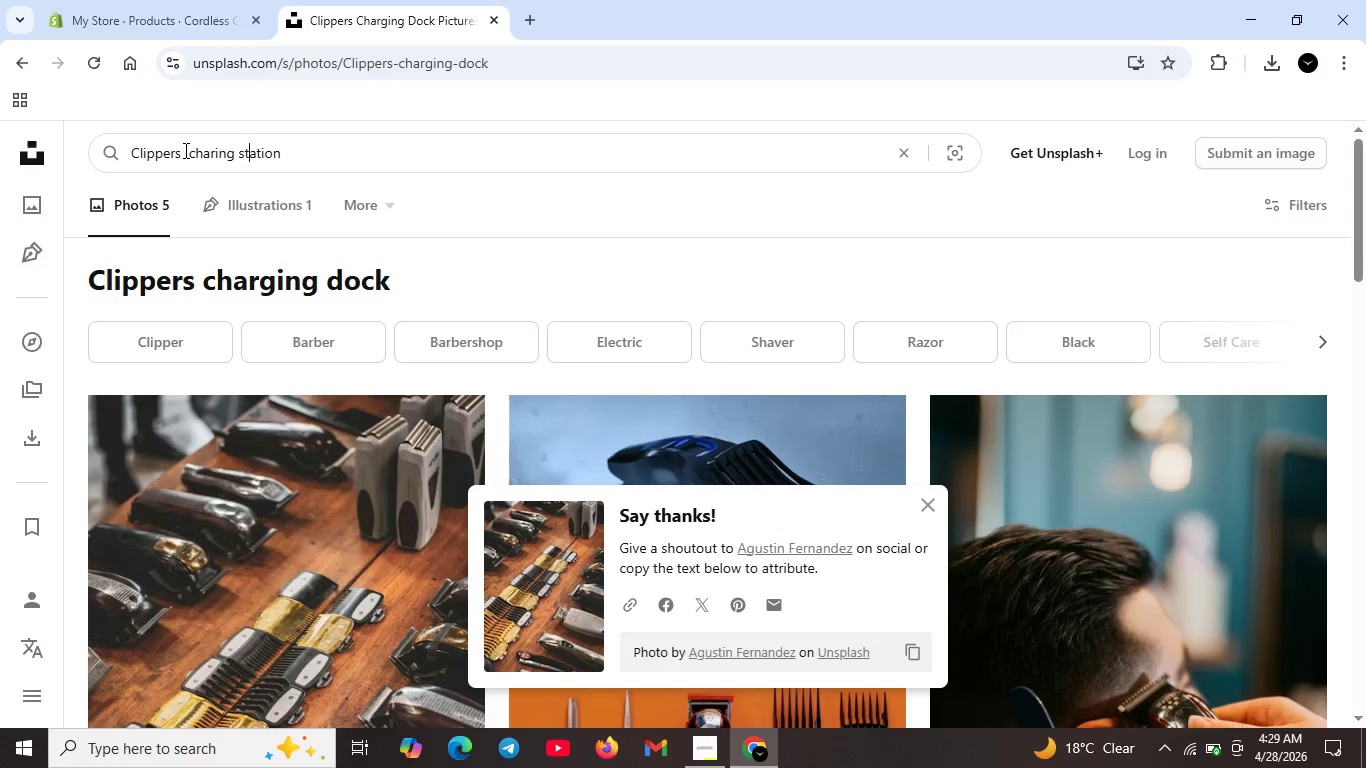 
key(ArrowLeft)
 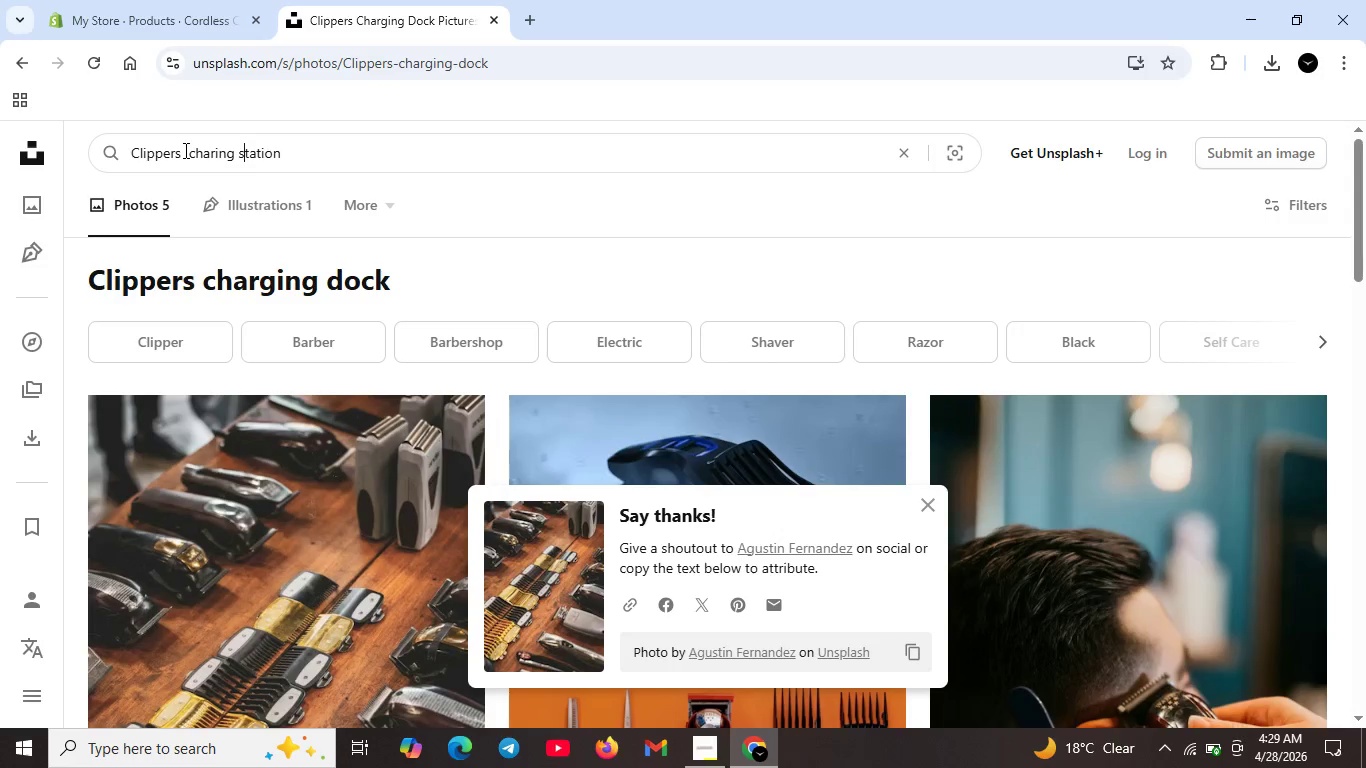 
key(ArrowLeft)
 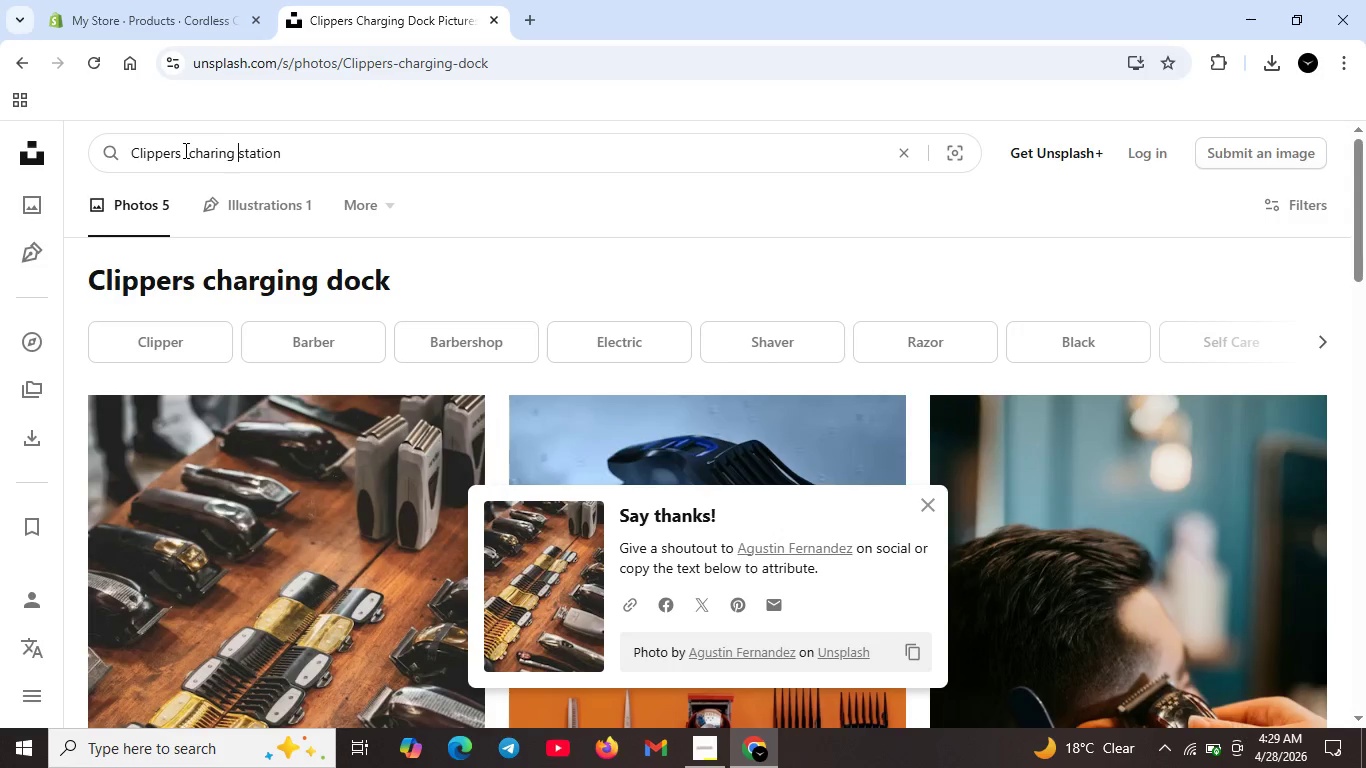 
key(ArrowLeft)
 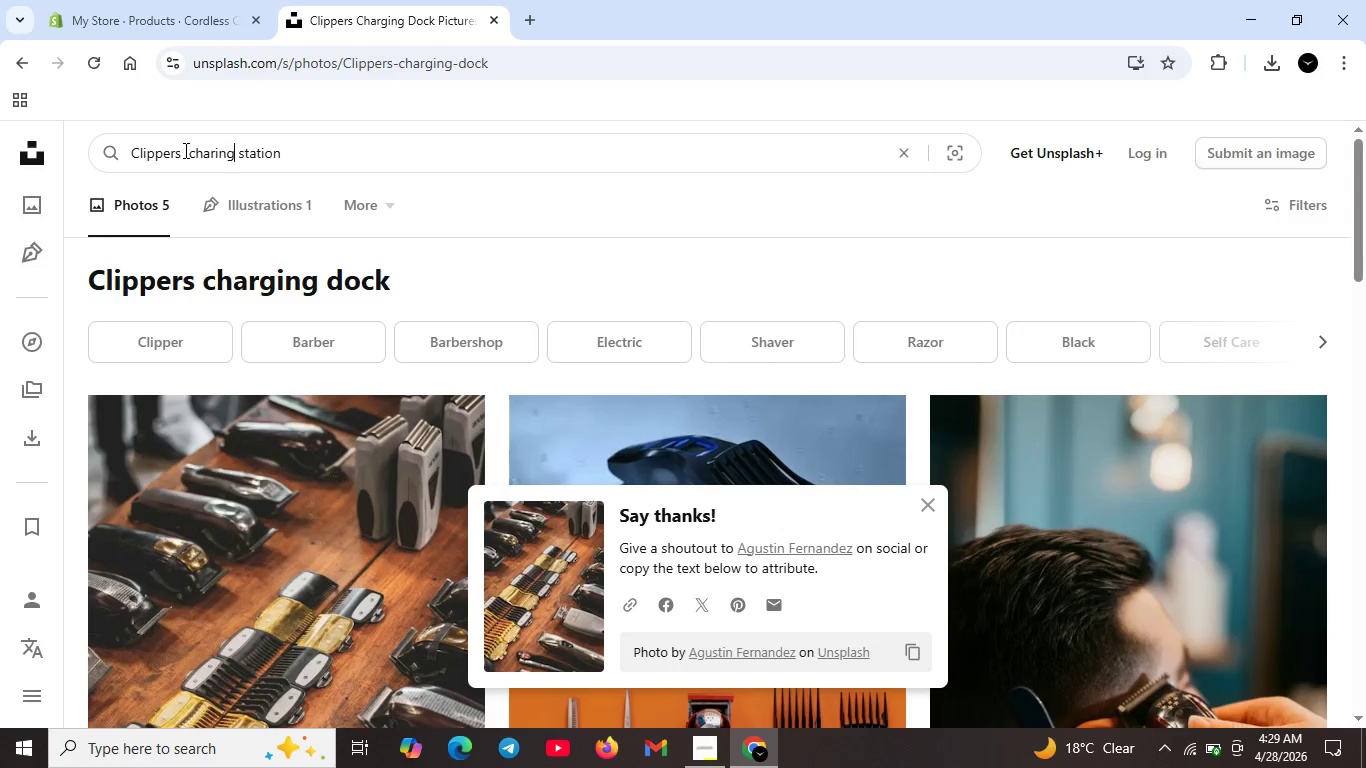 
key(ArrowLeft)
 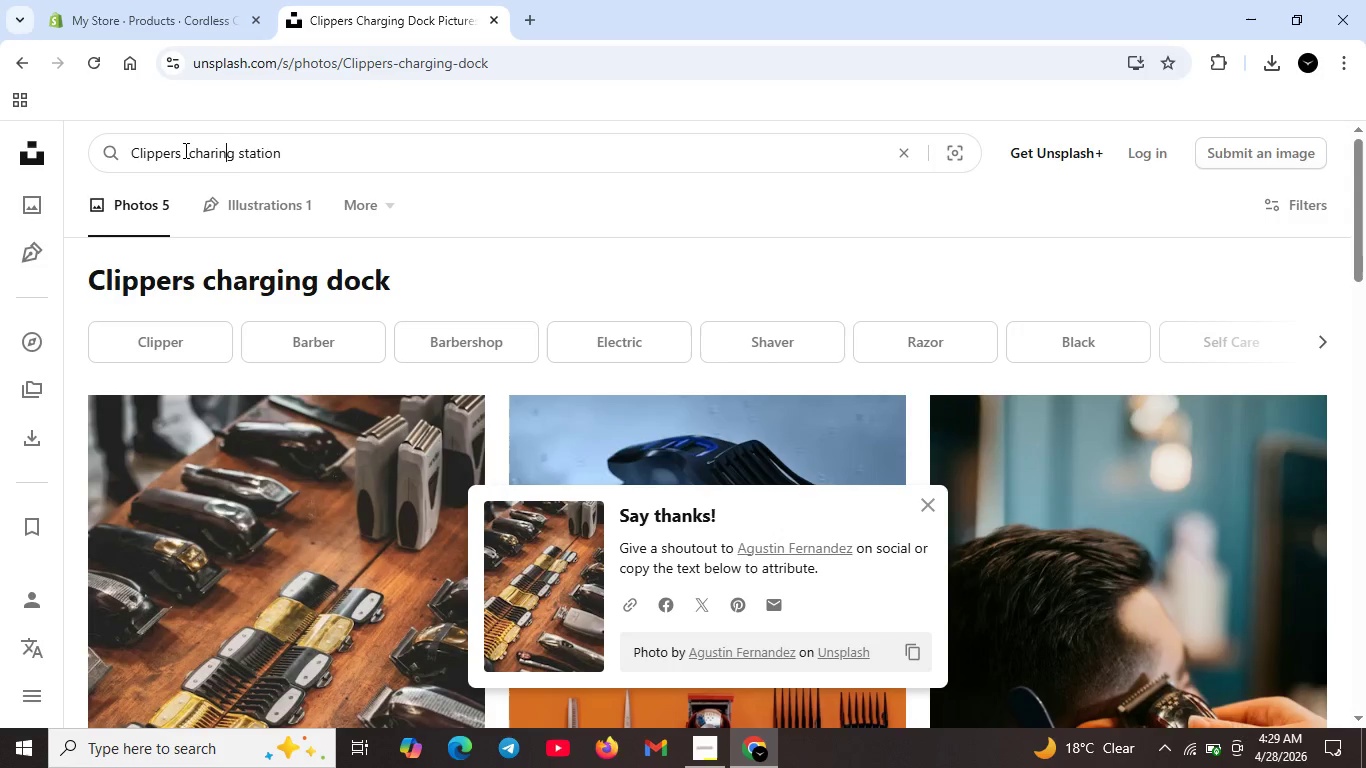 
key(ArrowLeft)
 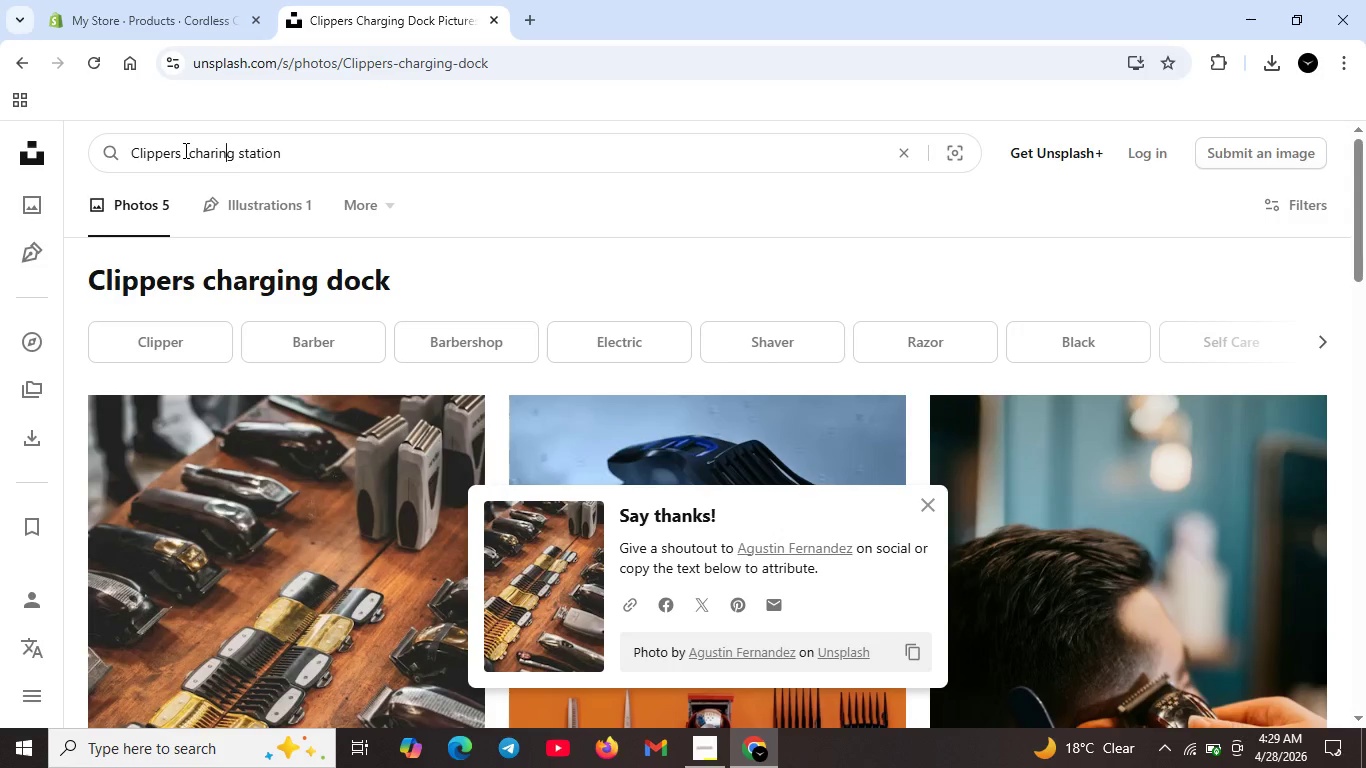 
key(ArrowRight)
 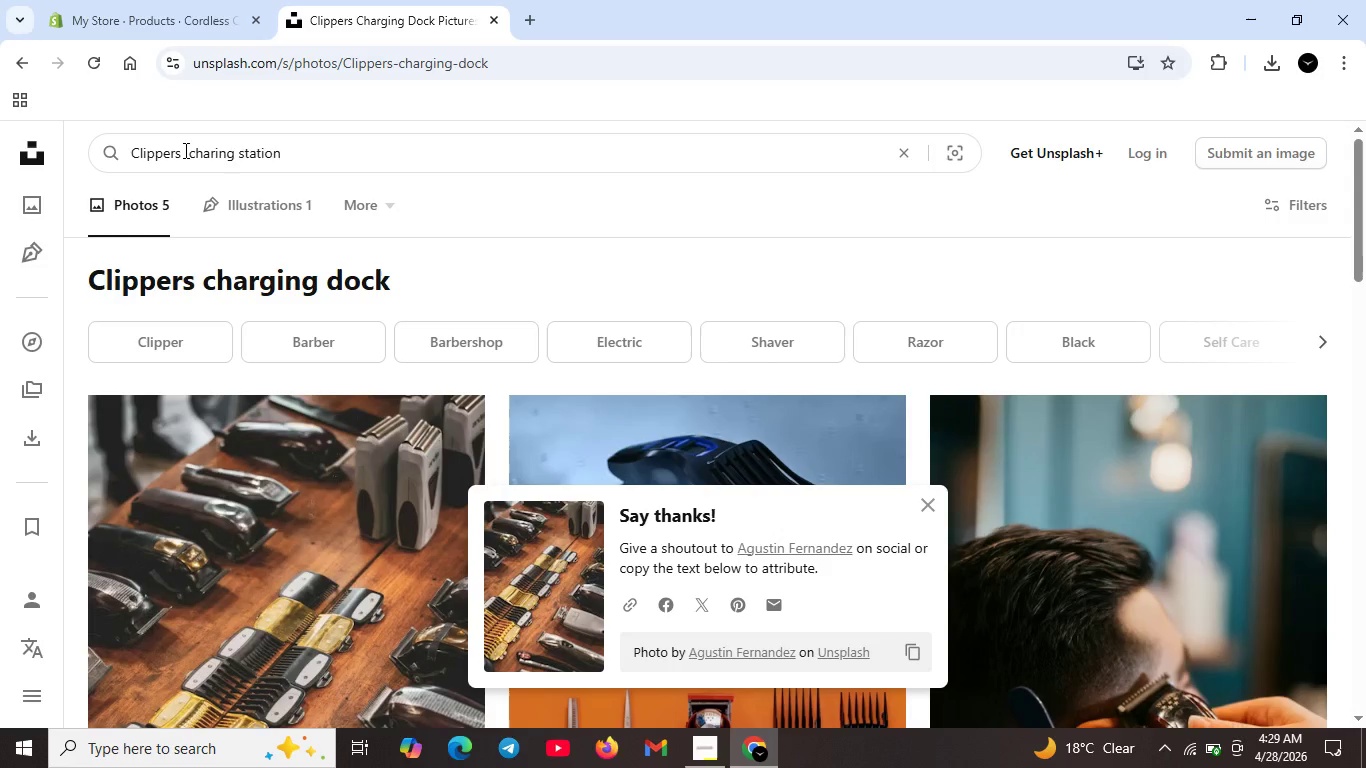 
key(Backspace)
key(Backspace)
key(Backspace)
type(ging )
 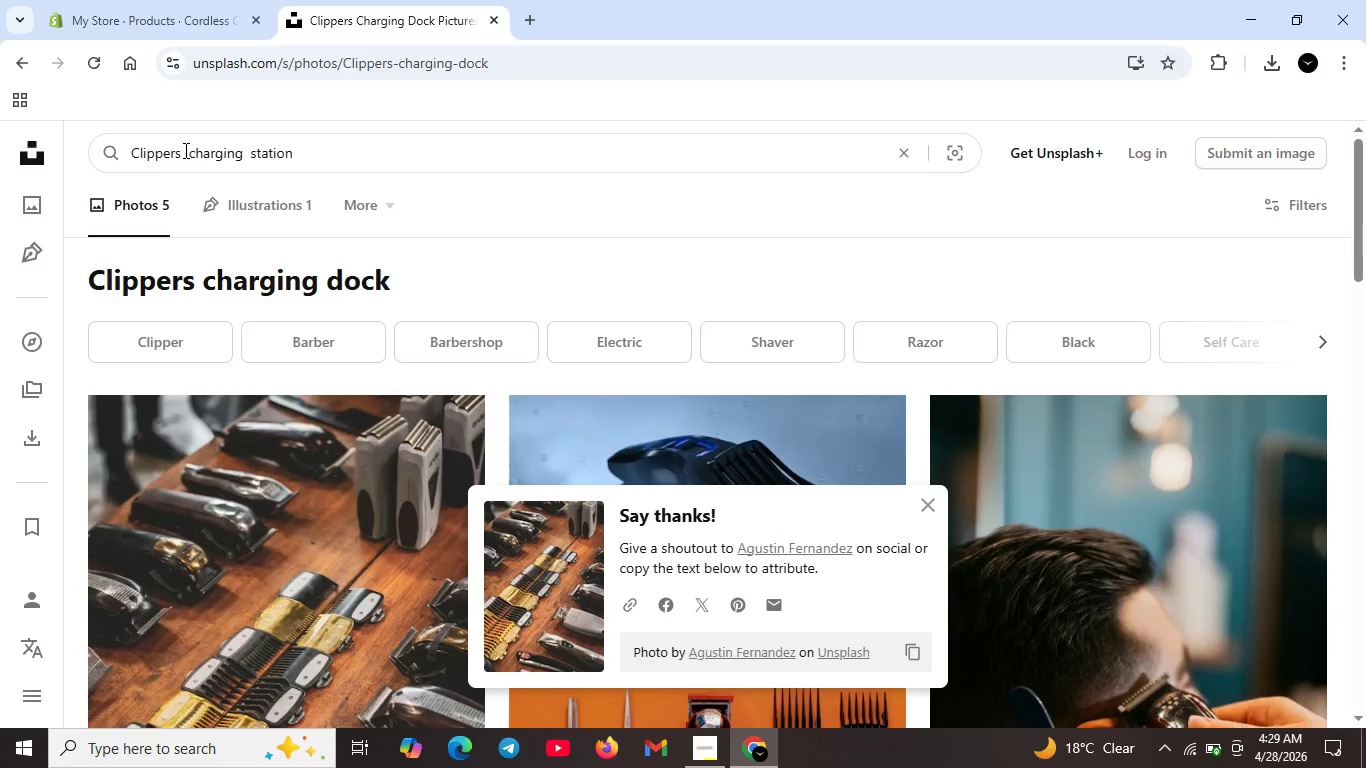 
key(Enter)
 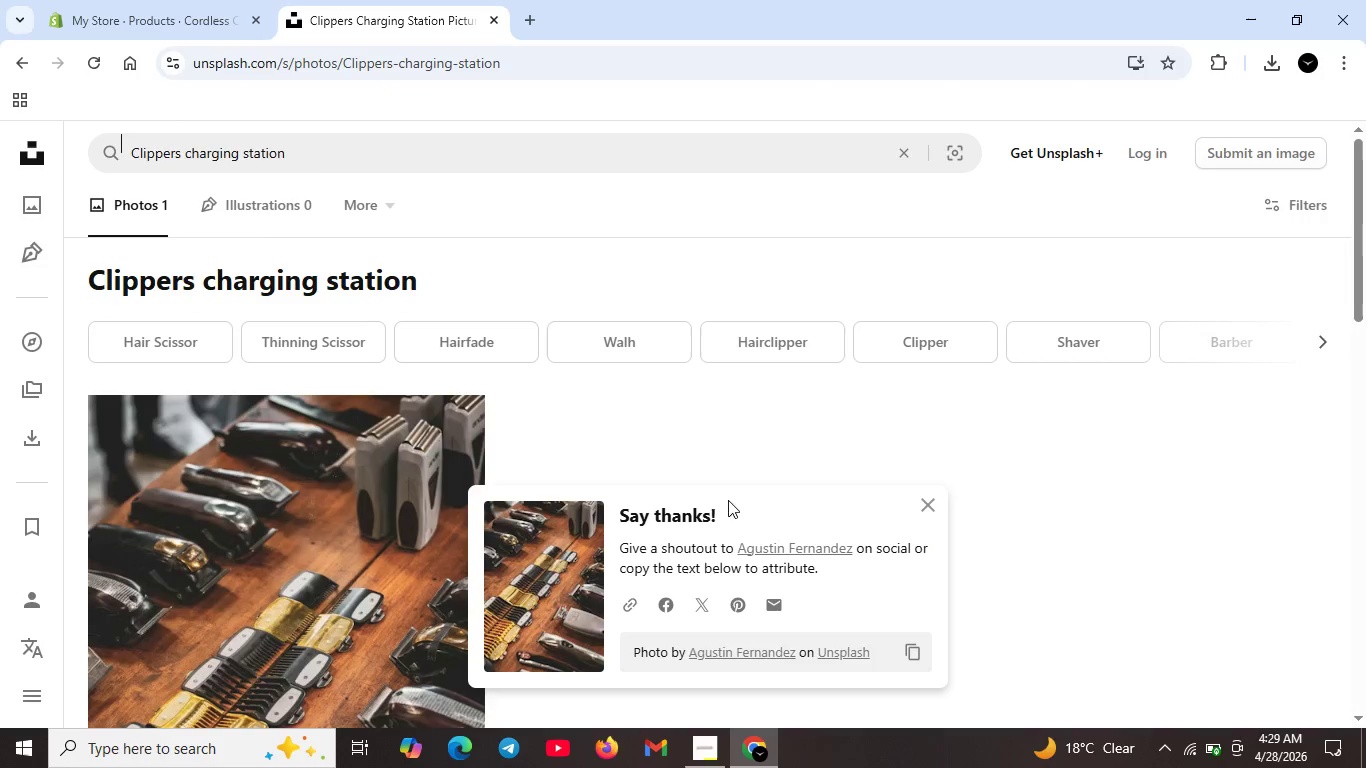 
left_click([936, 513])
 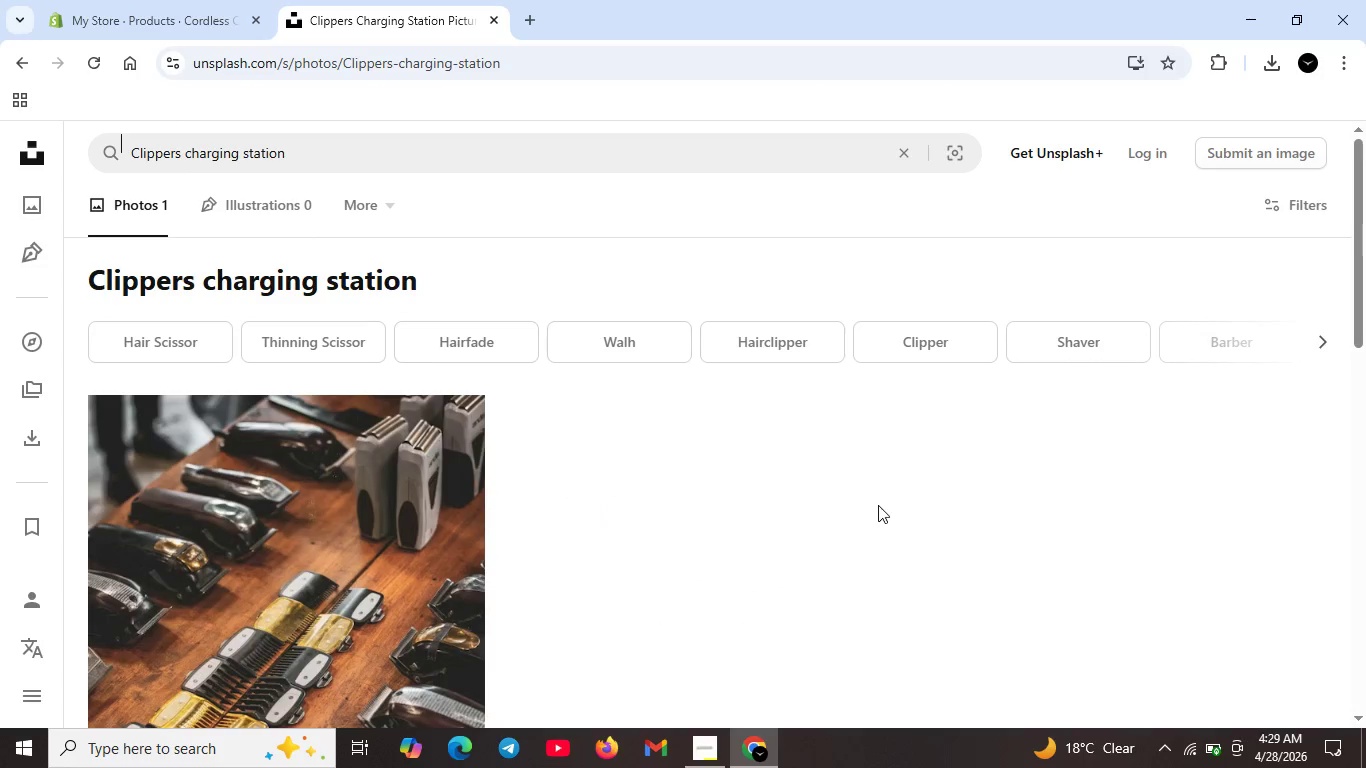 
scroll: coordinate [743, 487], scroll_direction: up, amount: 6.0
 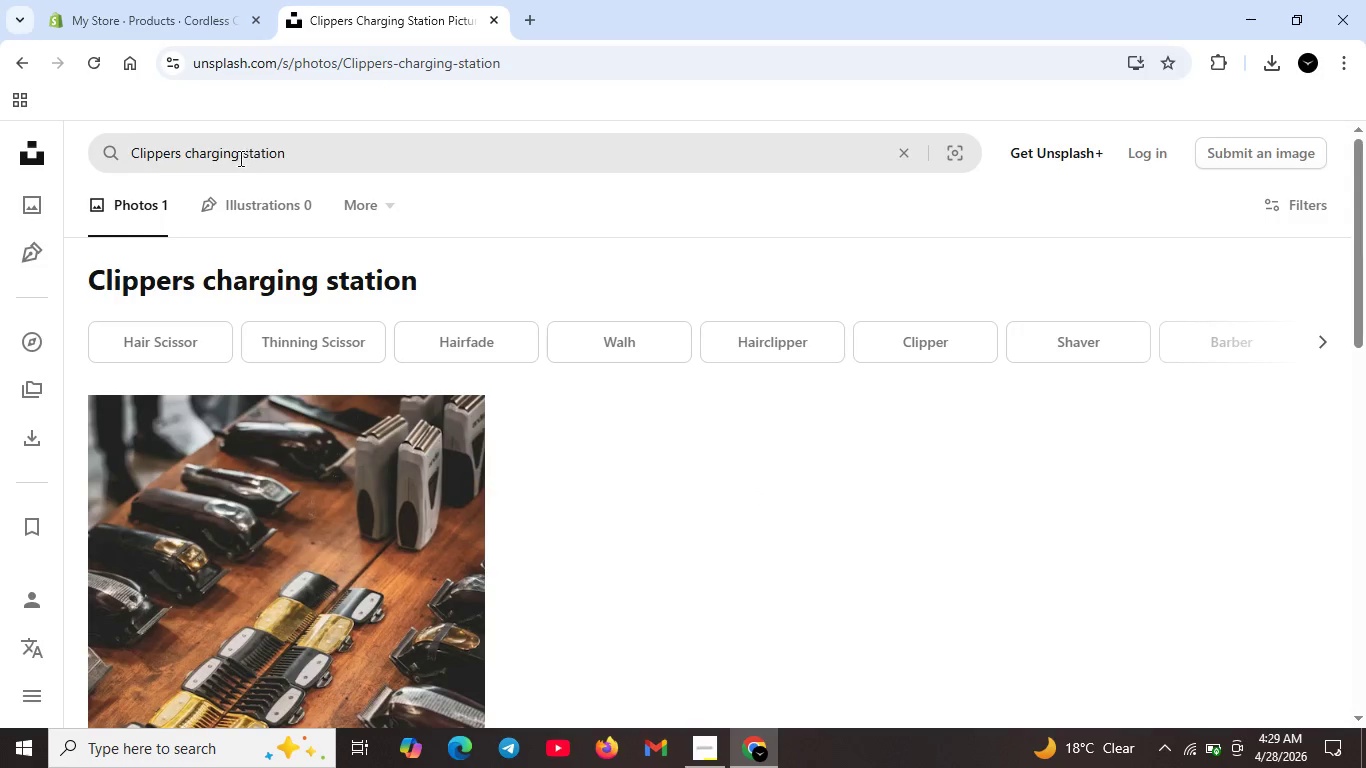 
left_click_drag(start_coordinate=[239, 155], to_coordinate=[309, 152])
 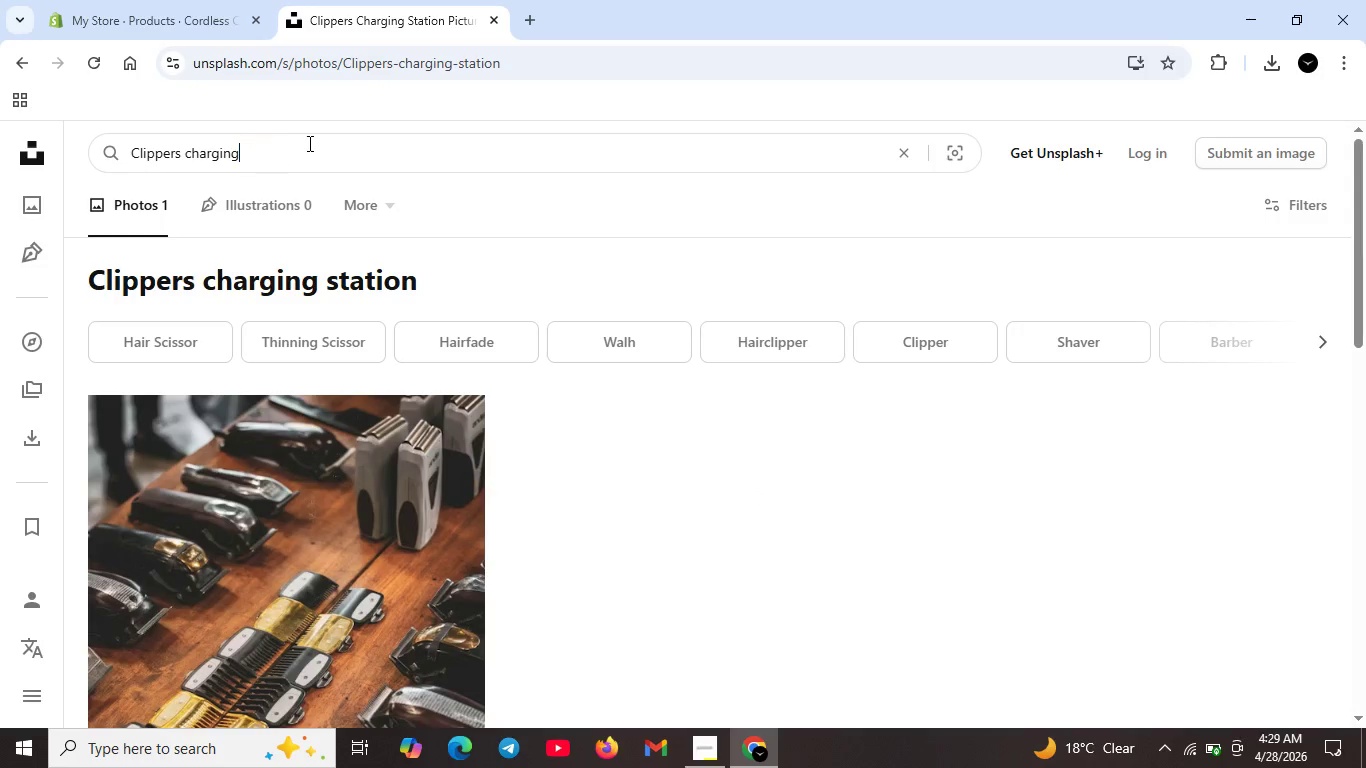 
key(Backspace)
 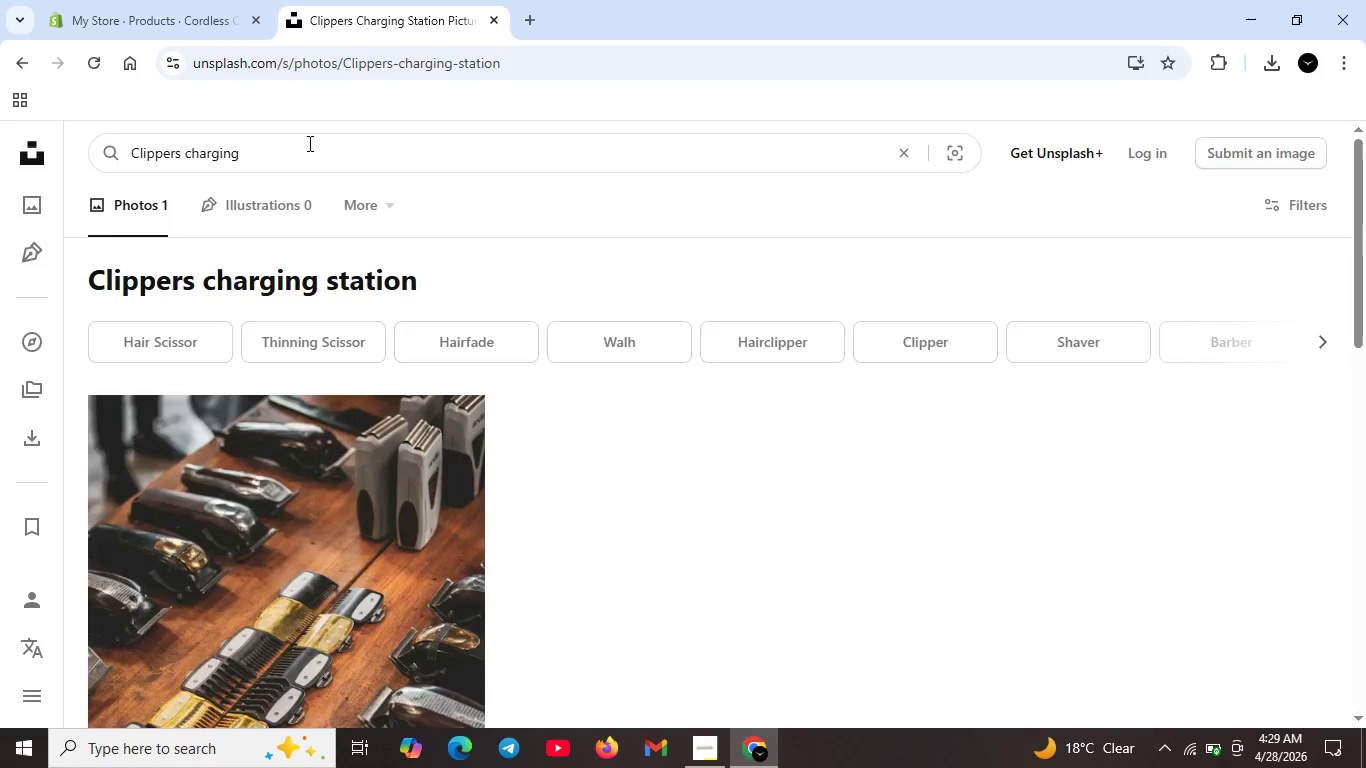 
key(Enter)